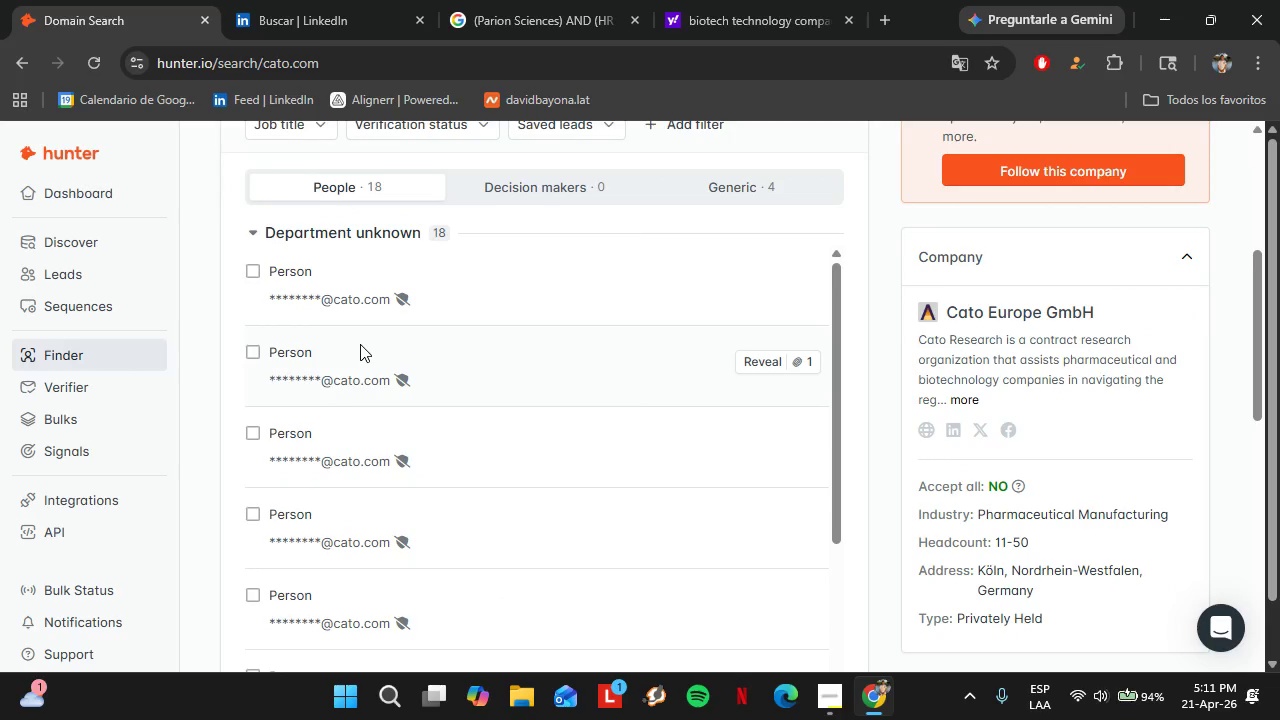 
left_click([77, 235])
 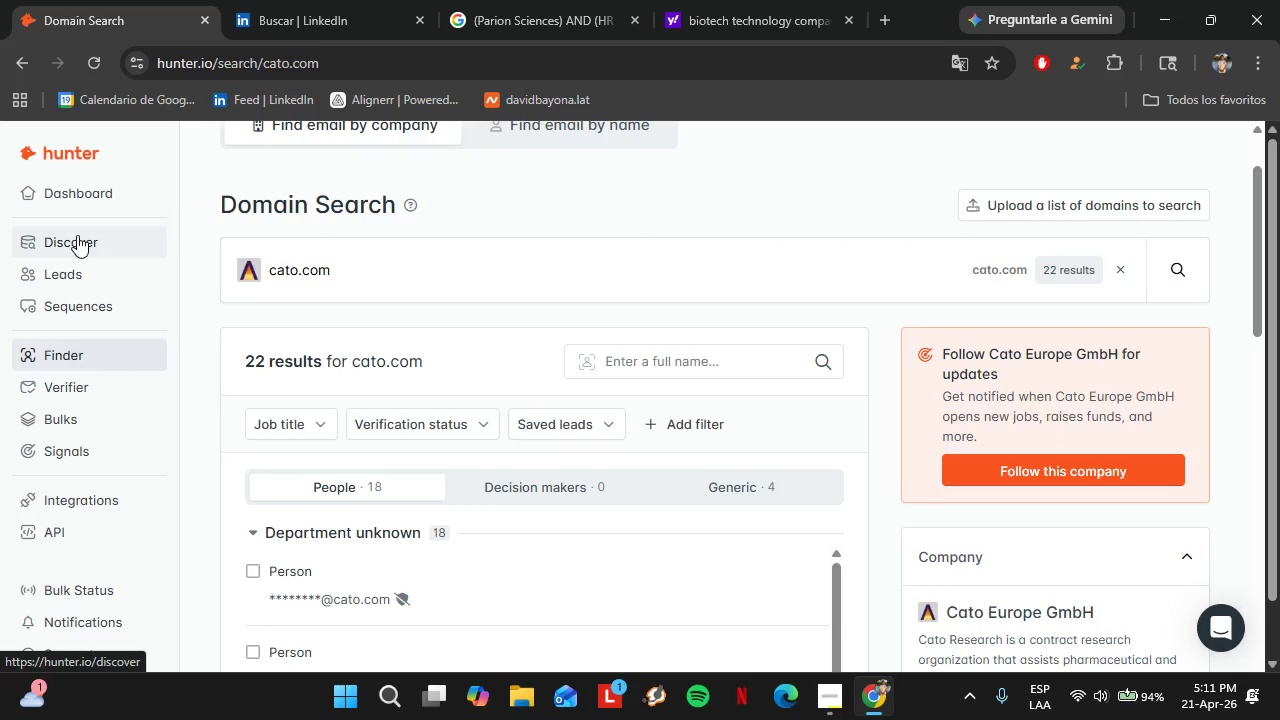 
scroll: coordinate [359, 344], scroll_direction: up, amount: 3.0
 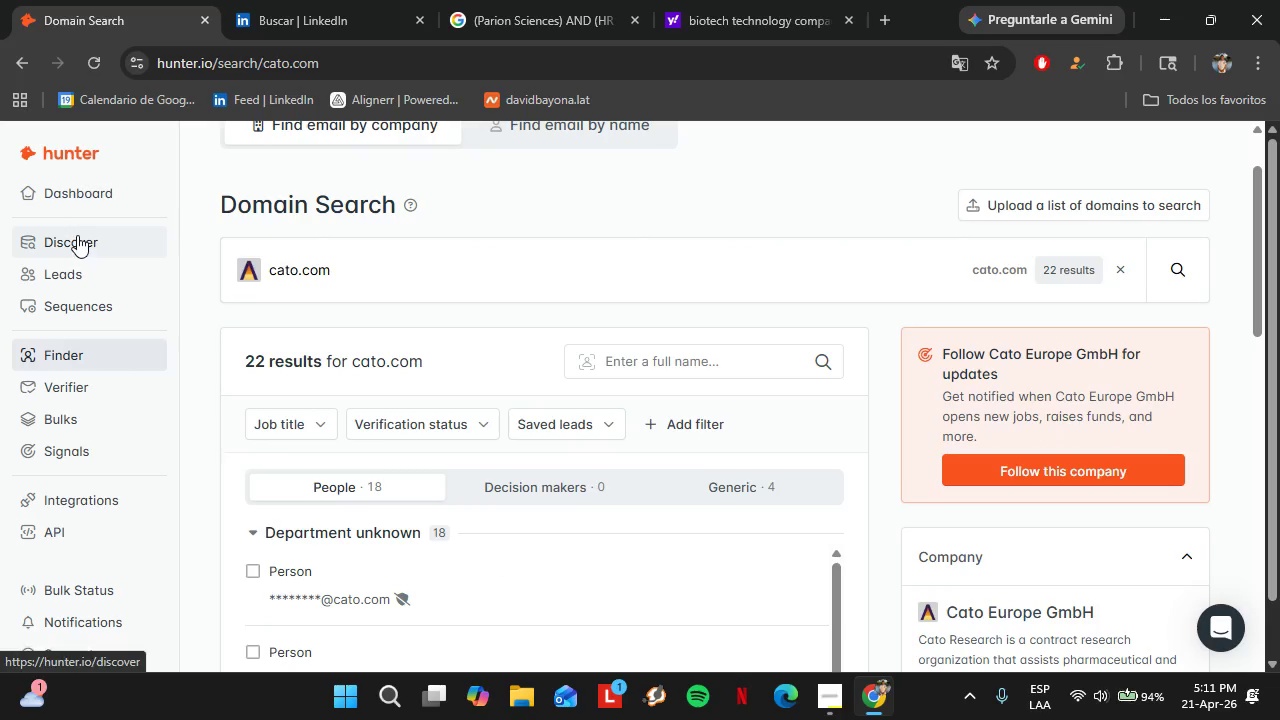 
mouse_move([423, 272])
 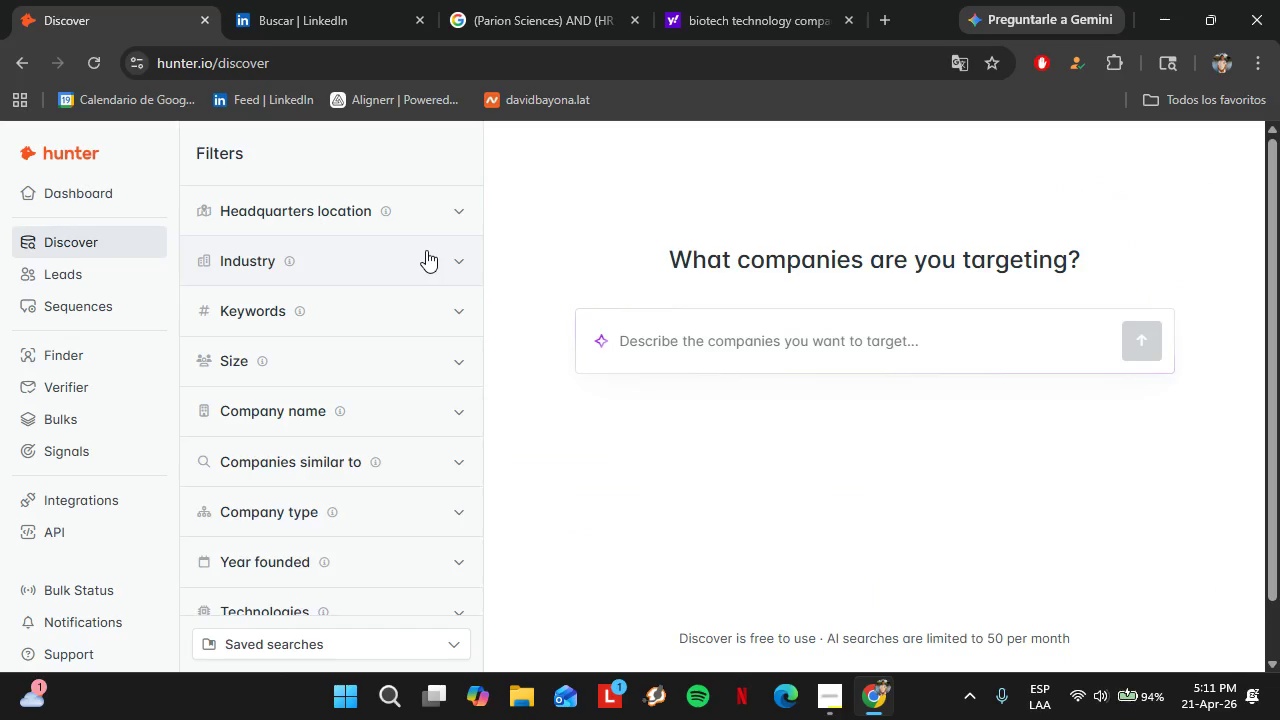 
left_click([378, 450])
 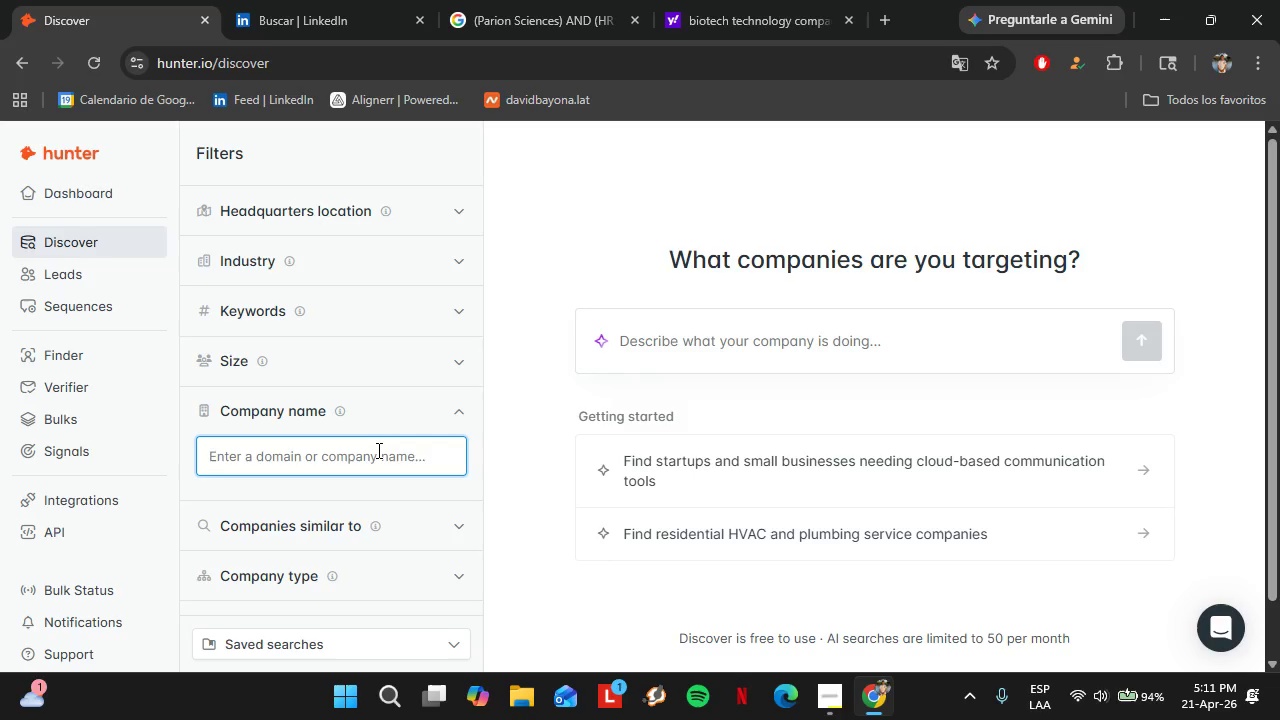 
type(Medicis Pharma RTP)
 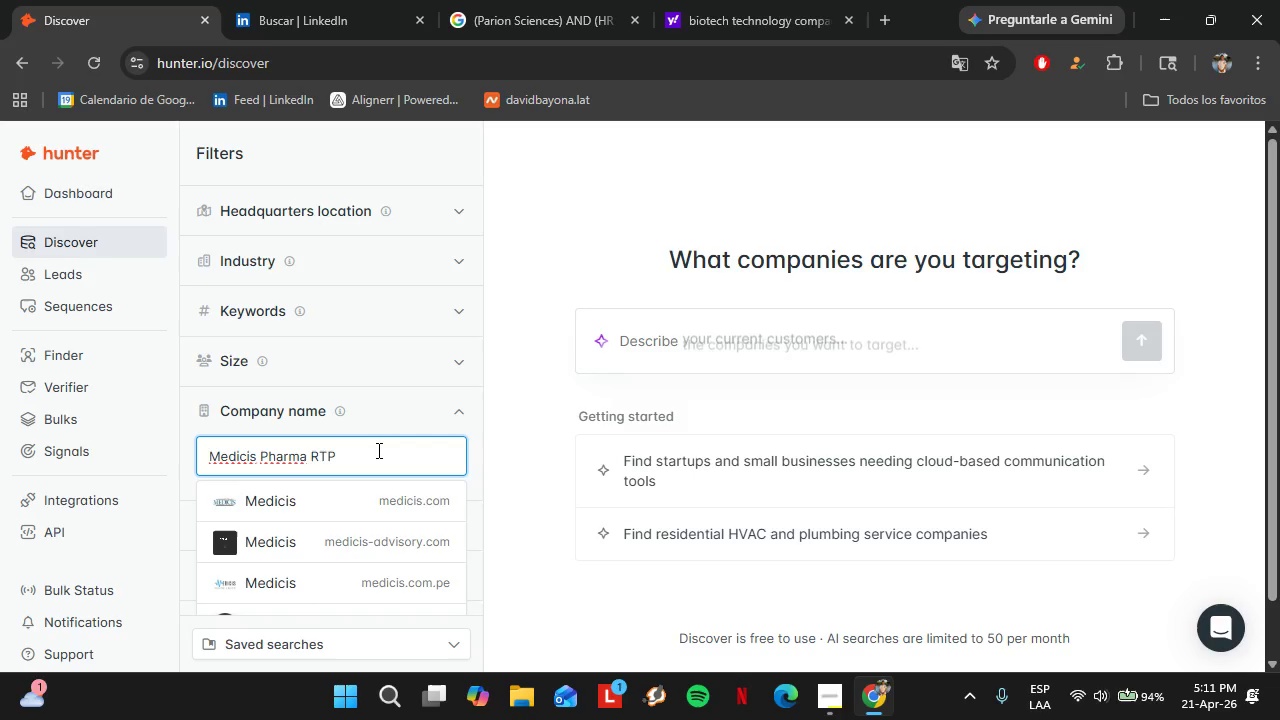 
key(Backspace)
 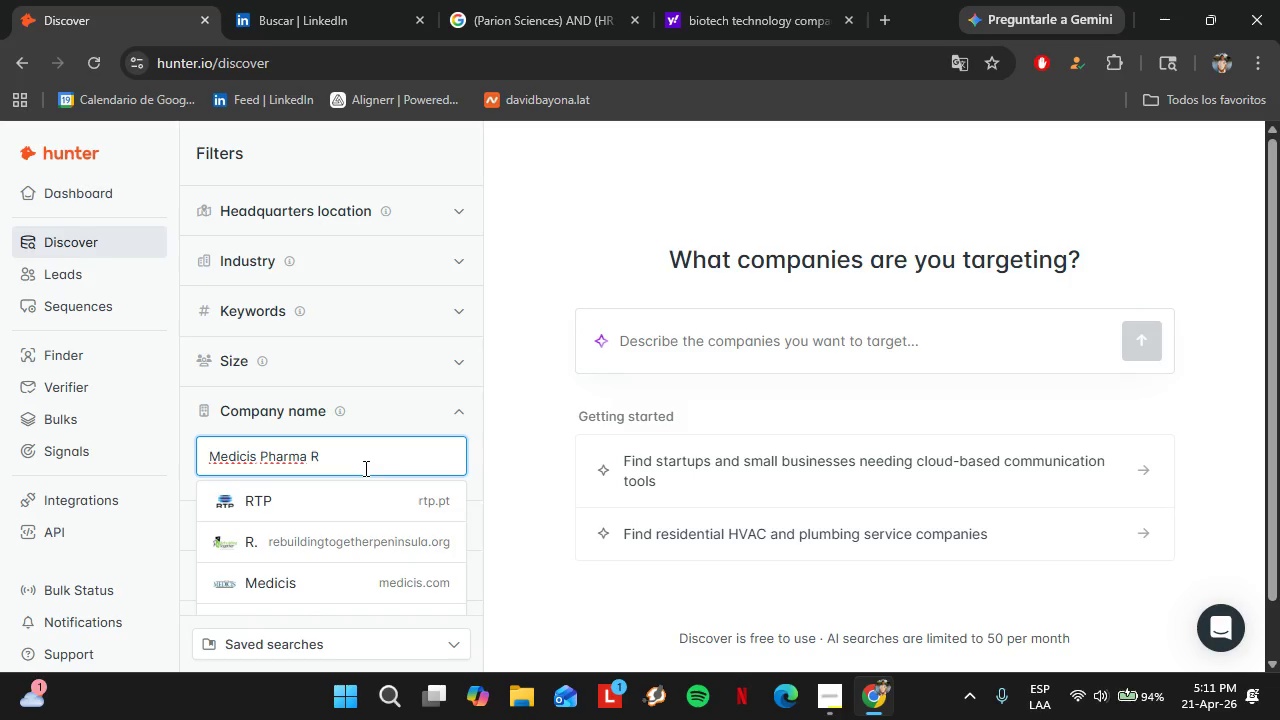 
key(Backspace)
 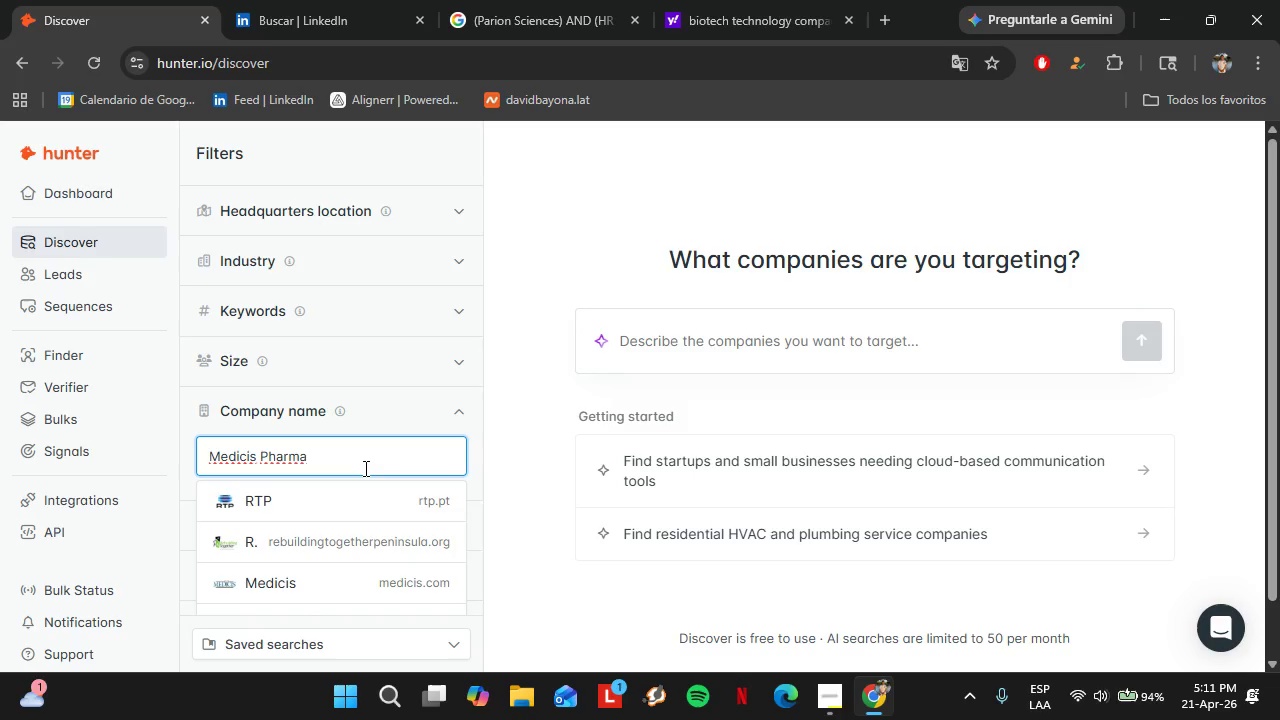 
key(Backspace)
 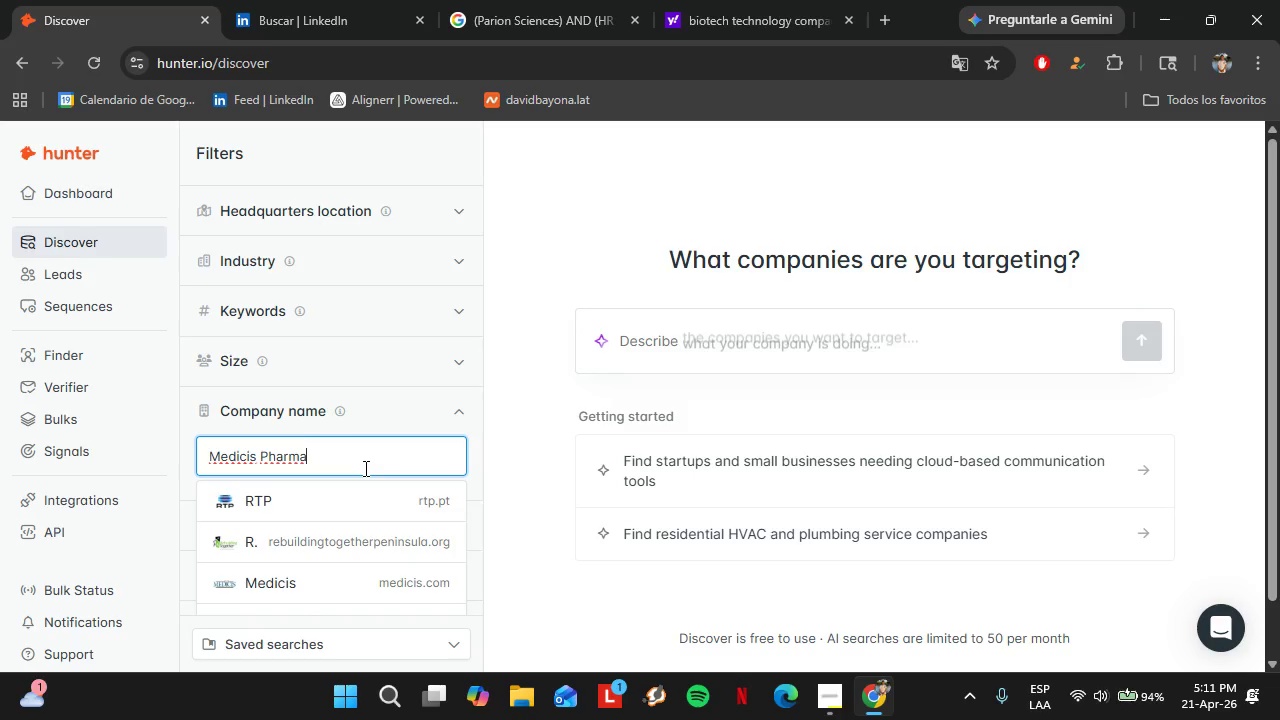 
key(Backspace)
 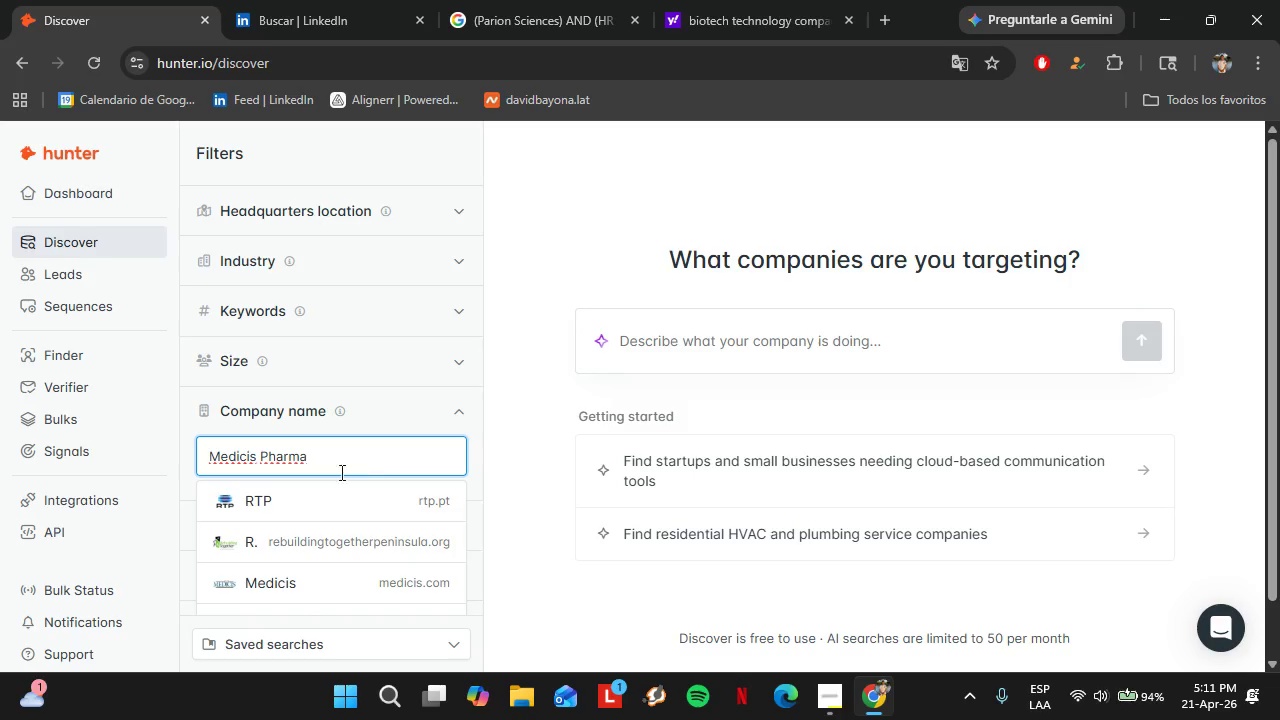 
mouse_move([318, 494])
 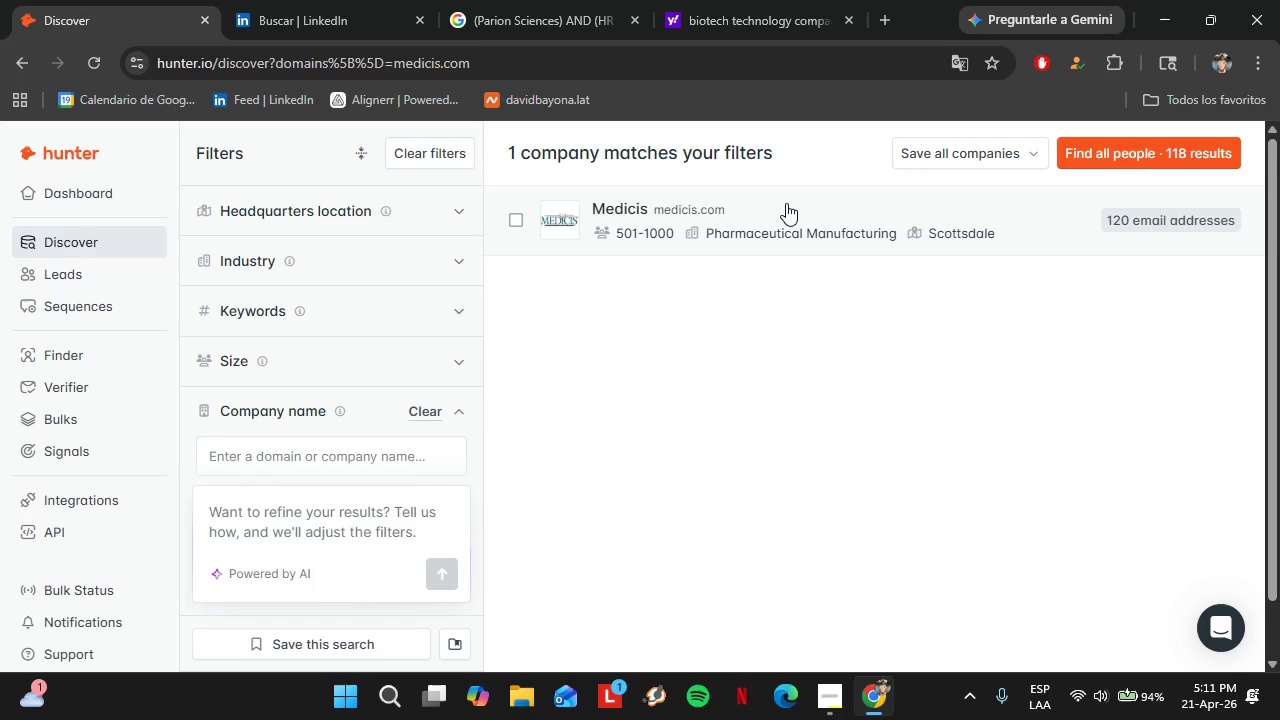 
left_click([774, 203])
 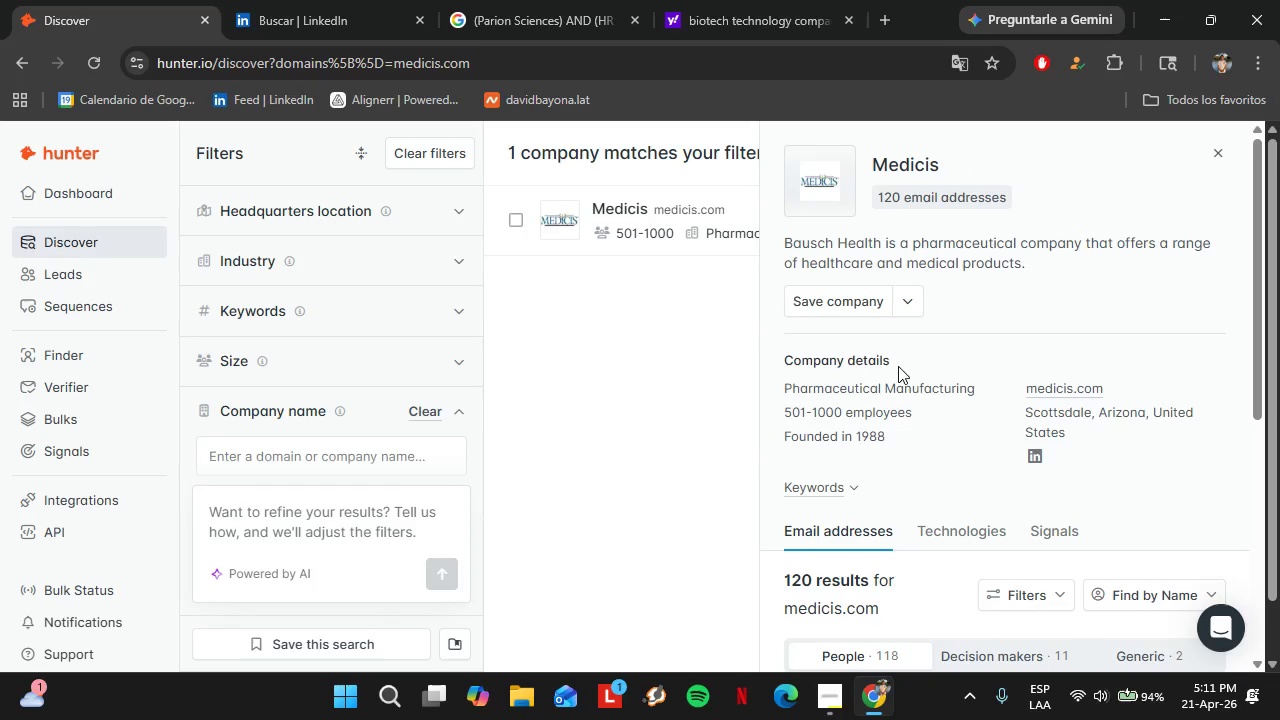 
scroll: coordinate [926, 387], scroll_direction: down, amount: 1.0
 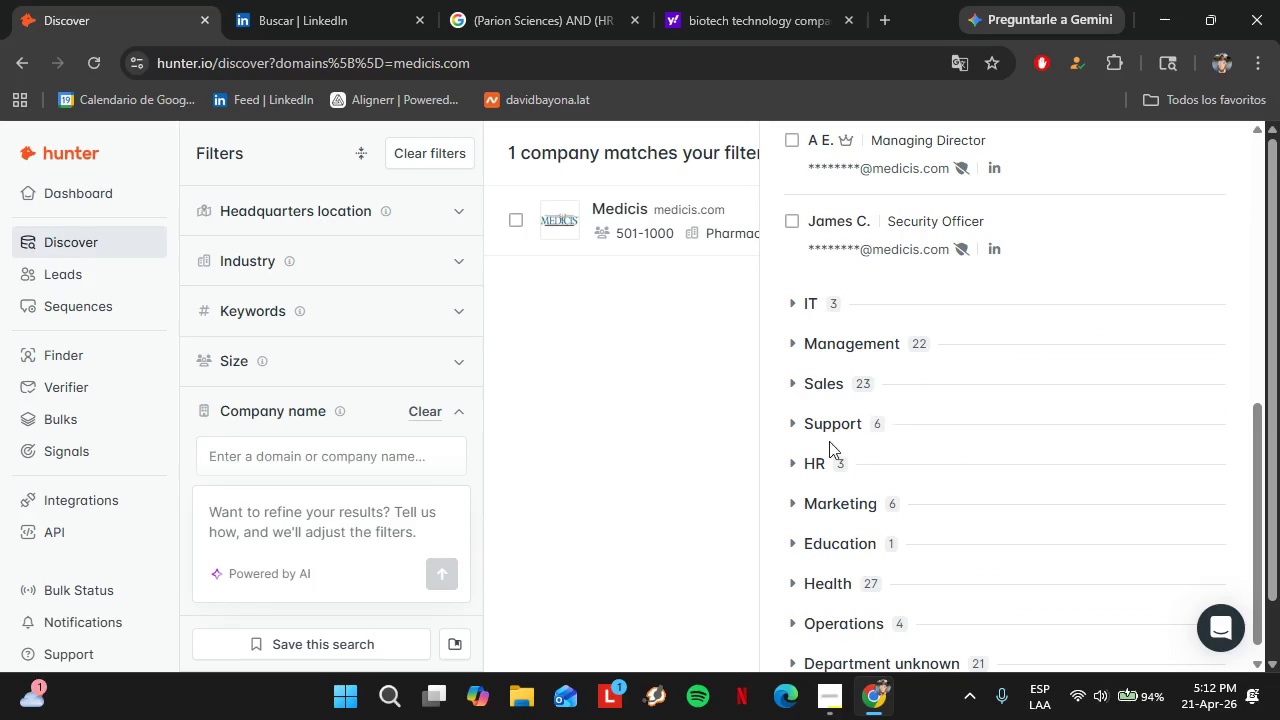 
left_click([815, 455])
 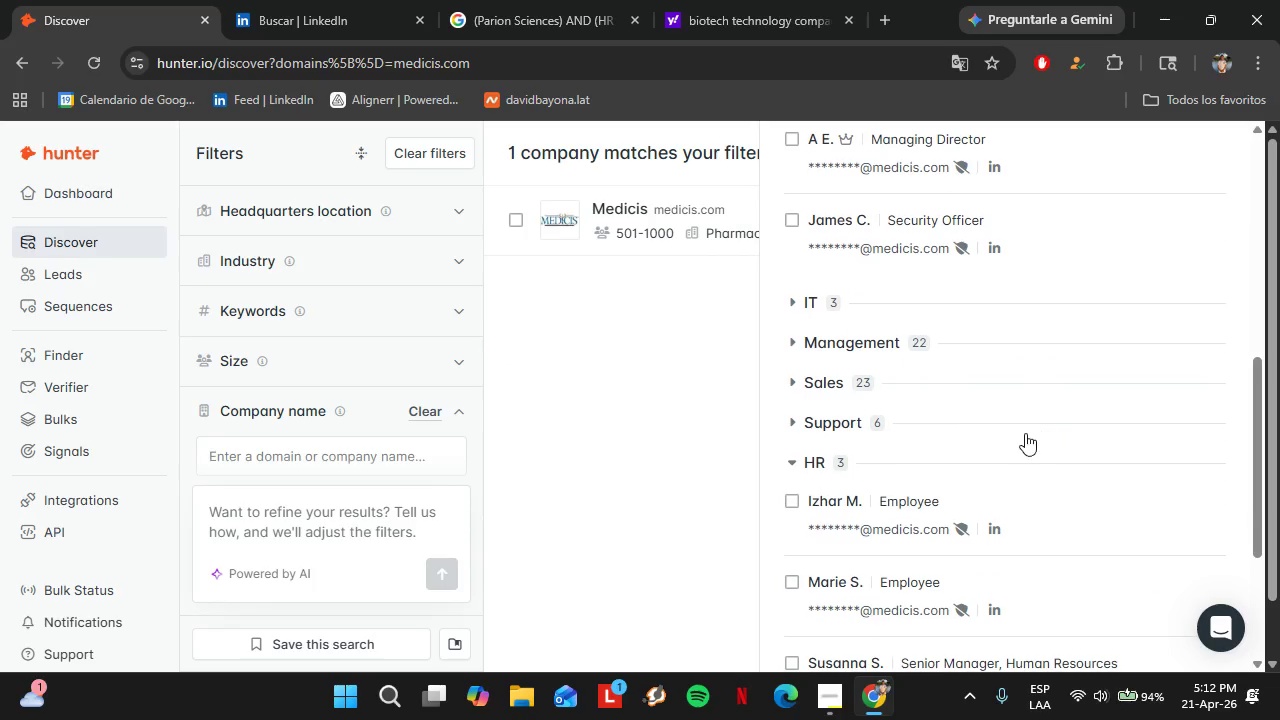 
scroll: coordinate [1023, 434], scroll_direction: down, amount: 2.0
 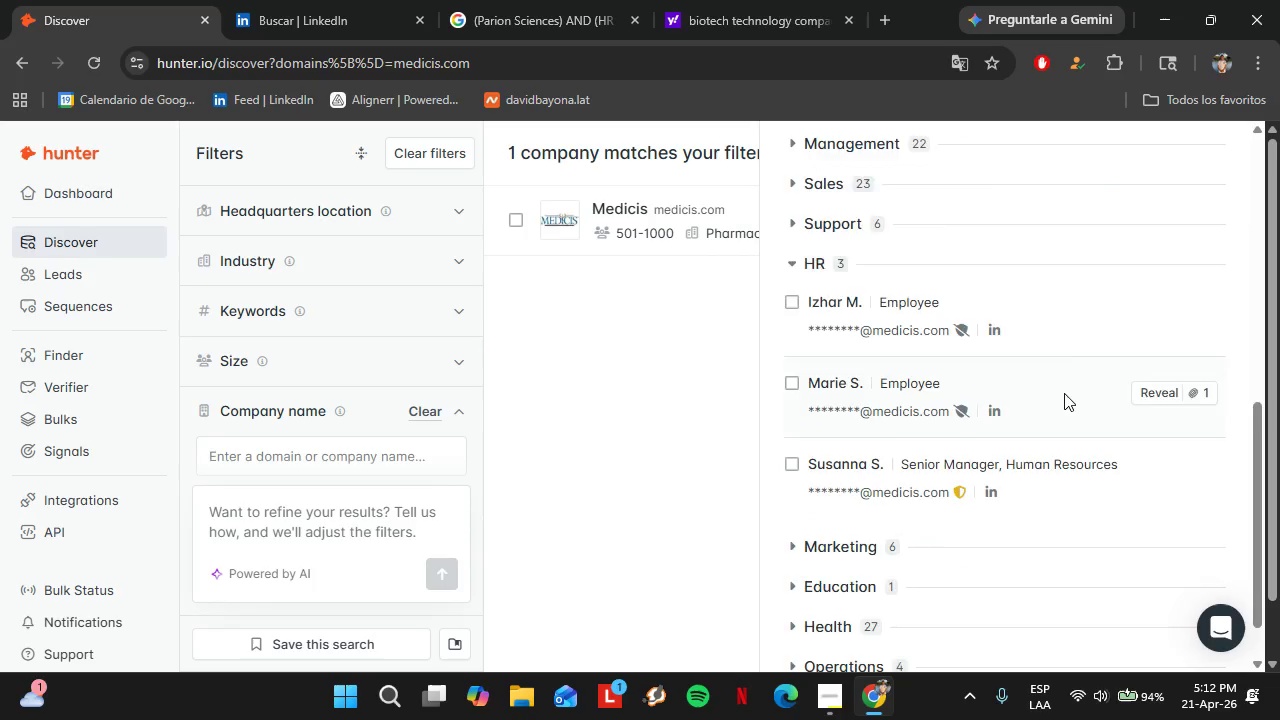 
scroll: coordinate [1064, 392], scroll_direction: up, amount: 7.0
 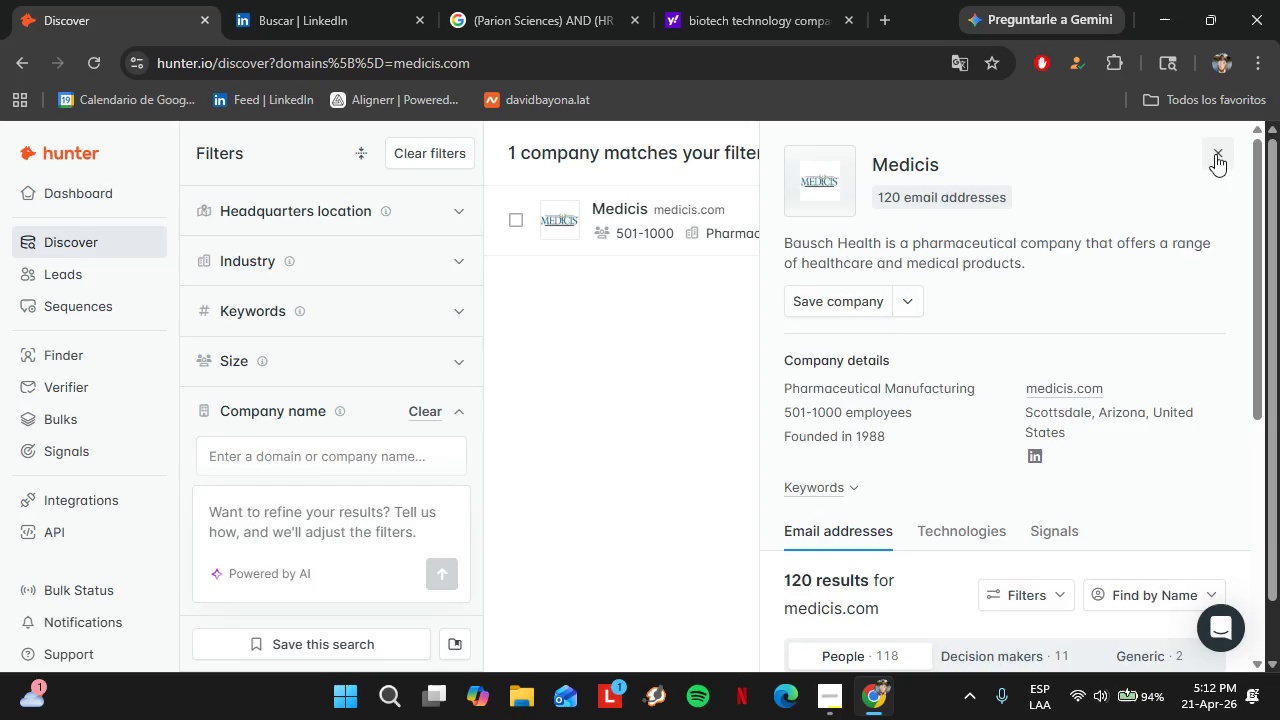 
left_click([1215, 154])
 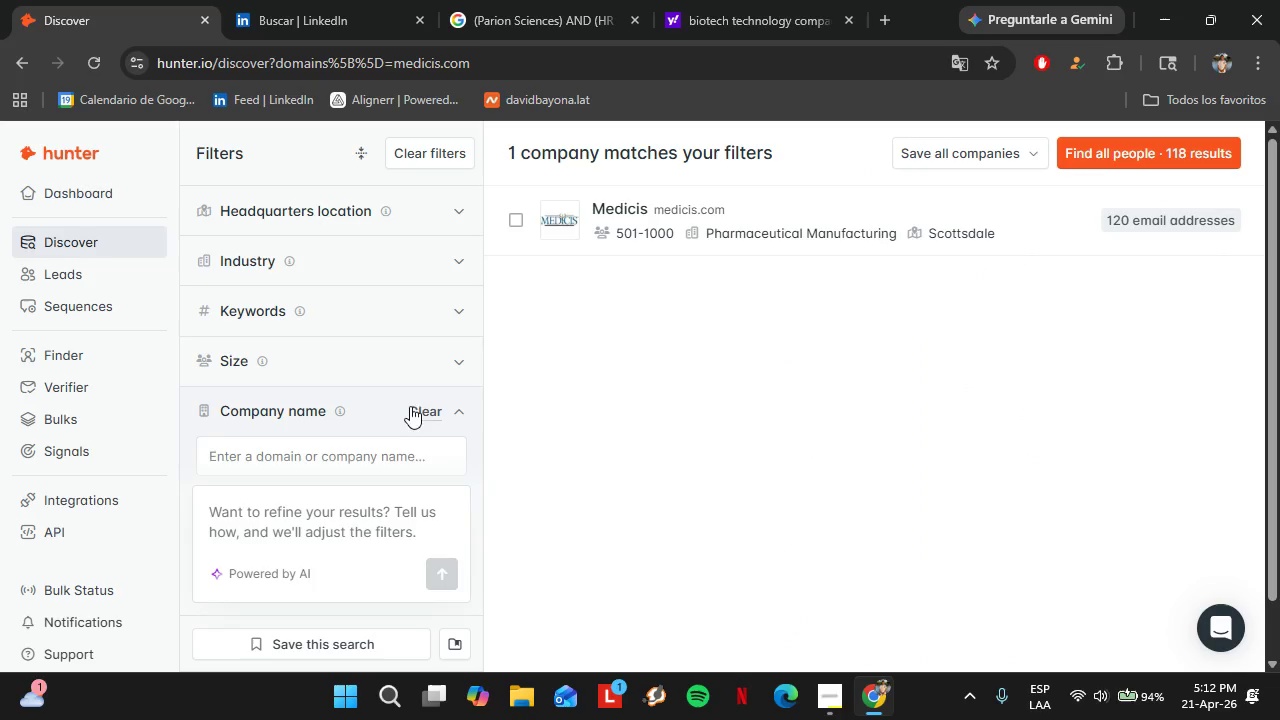 
left_click([419, 409])
 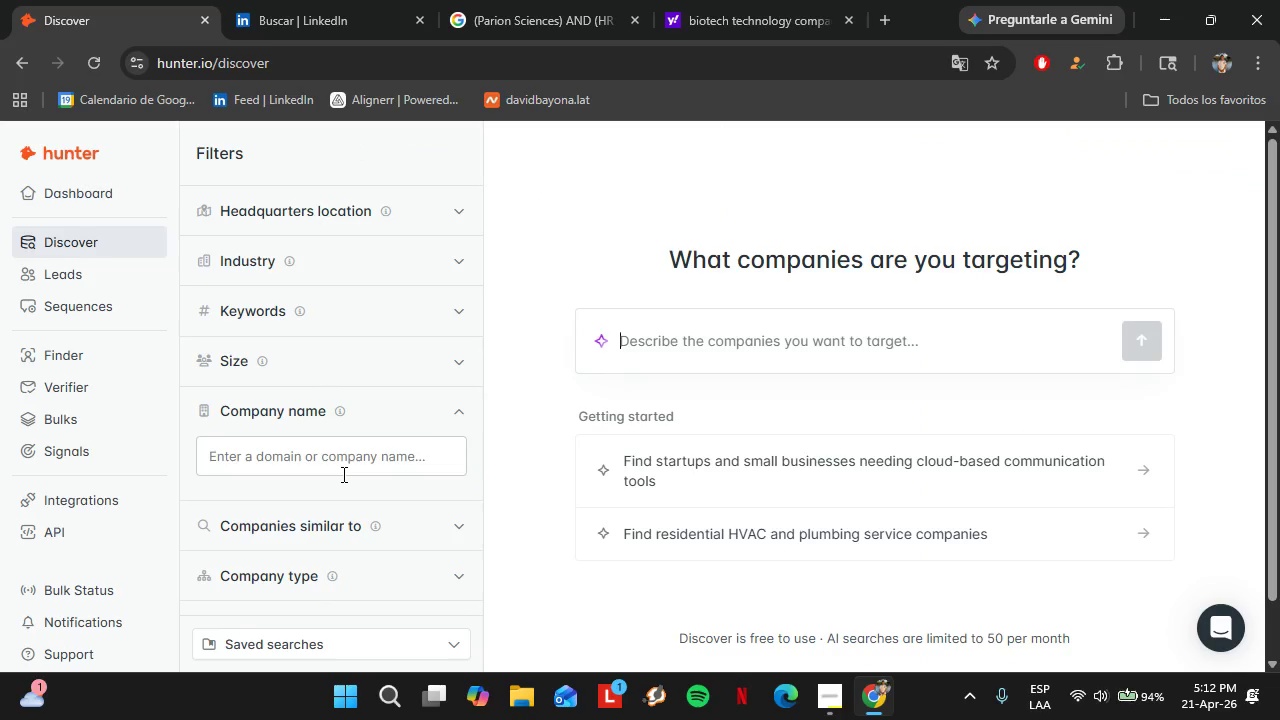 
left_click([342, 474])
 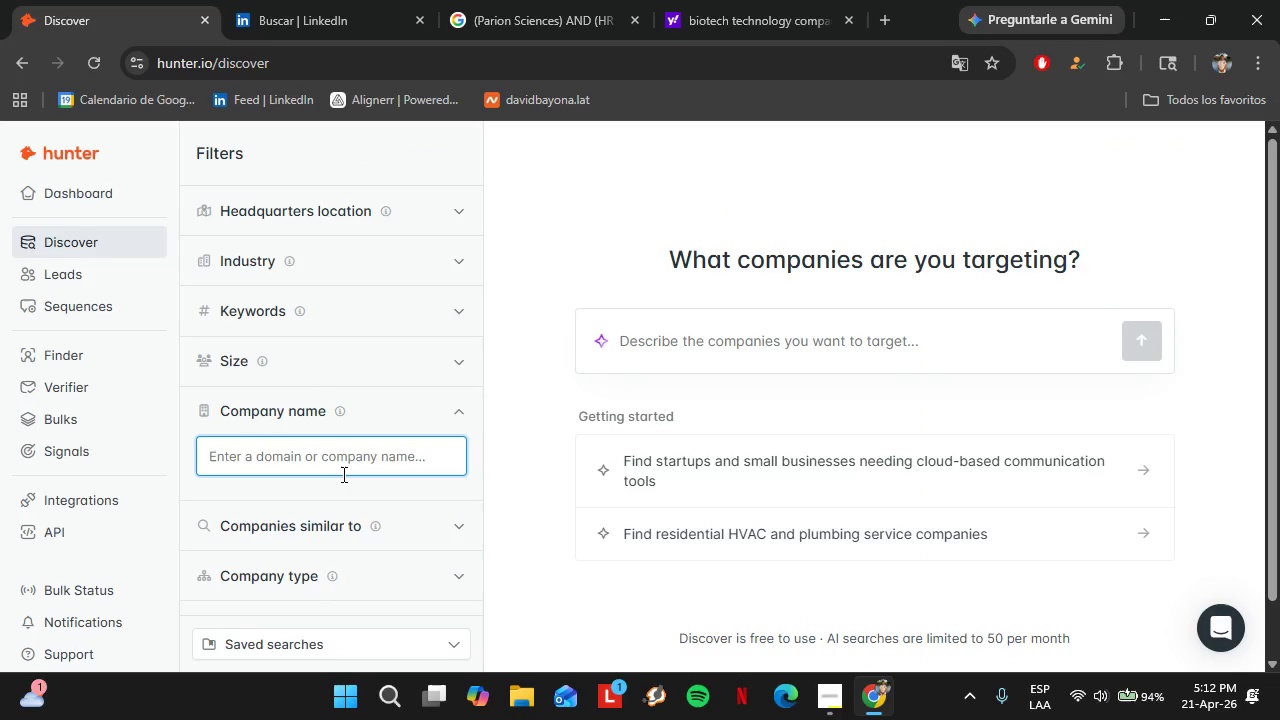 
wait(5.61)
 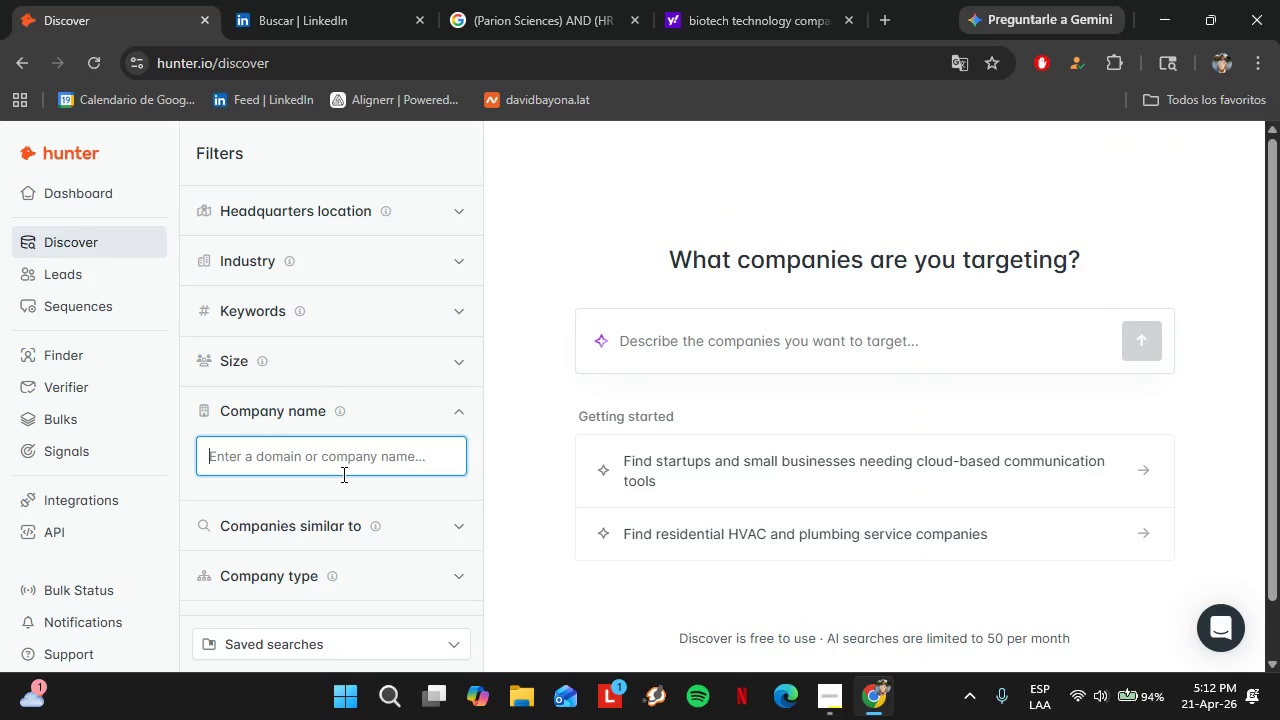 
type(ProQR)
key(Backspace)
type(r)
 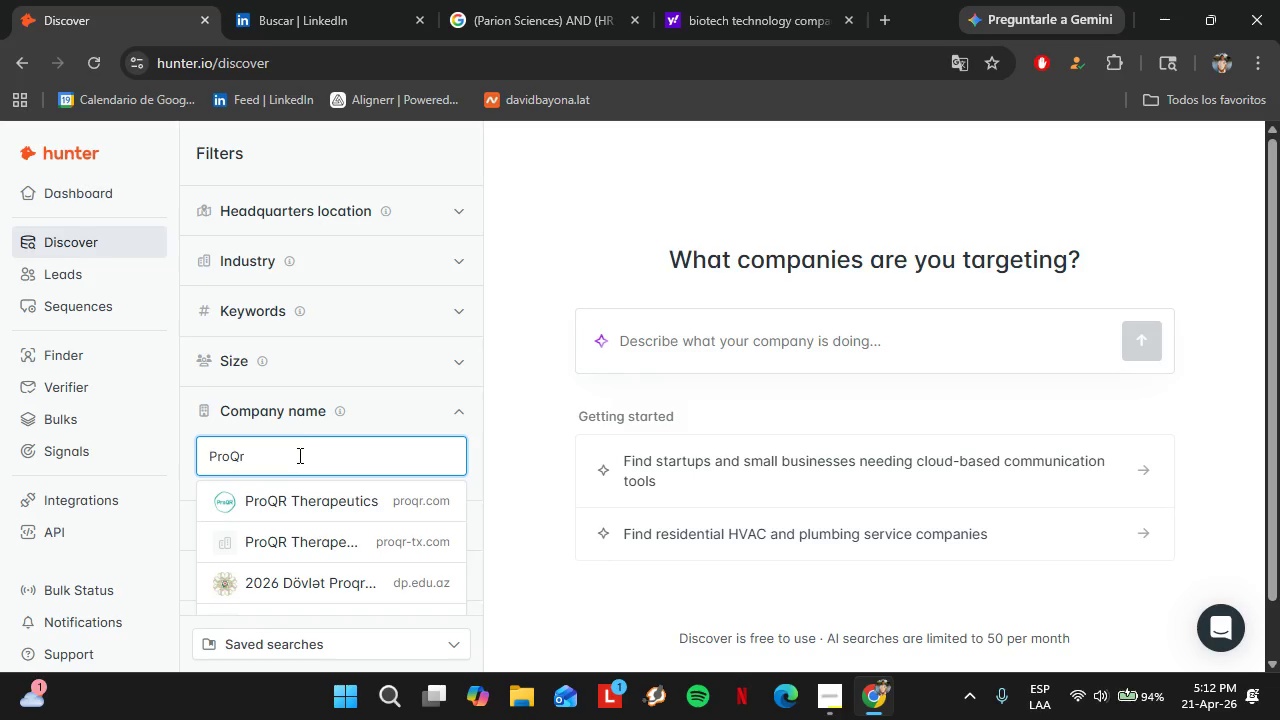 
left_click([326, 495])
 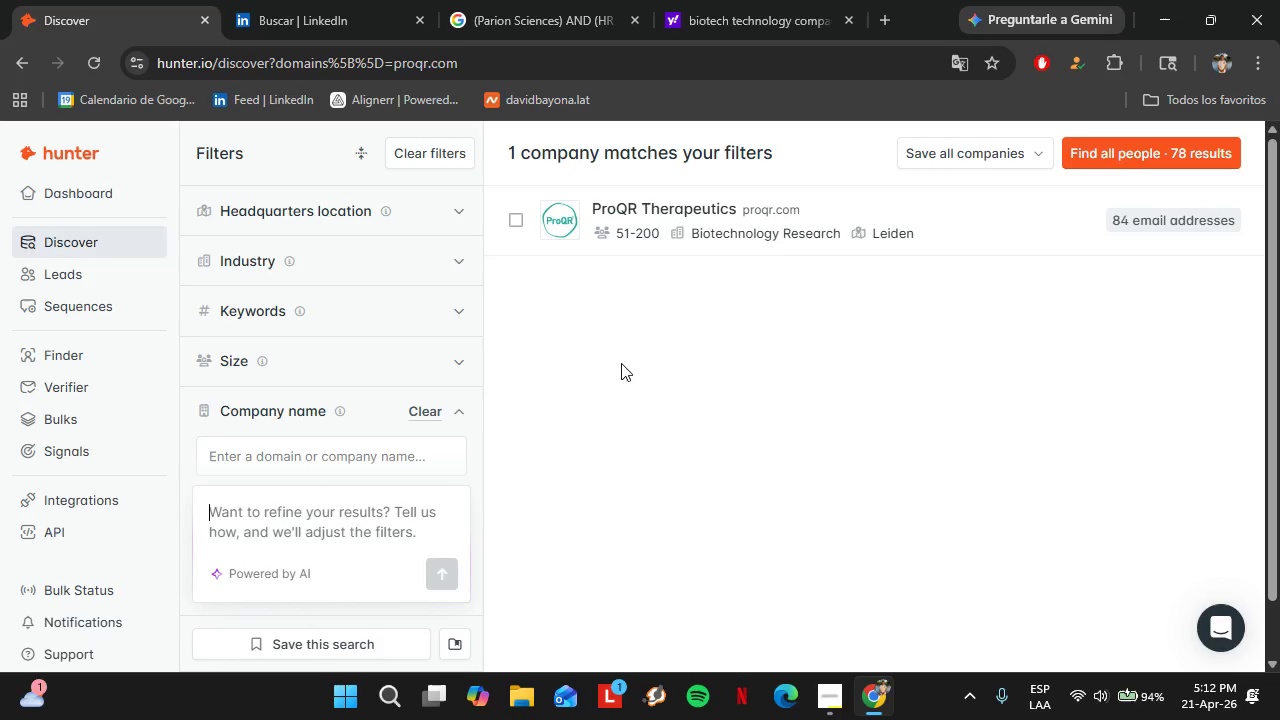 
wait(6.45)
 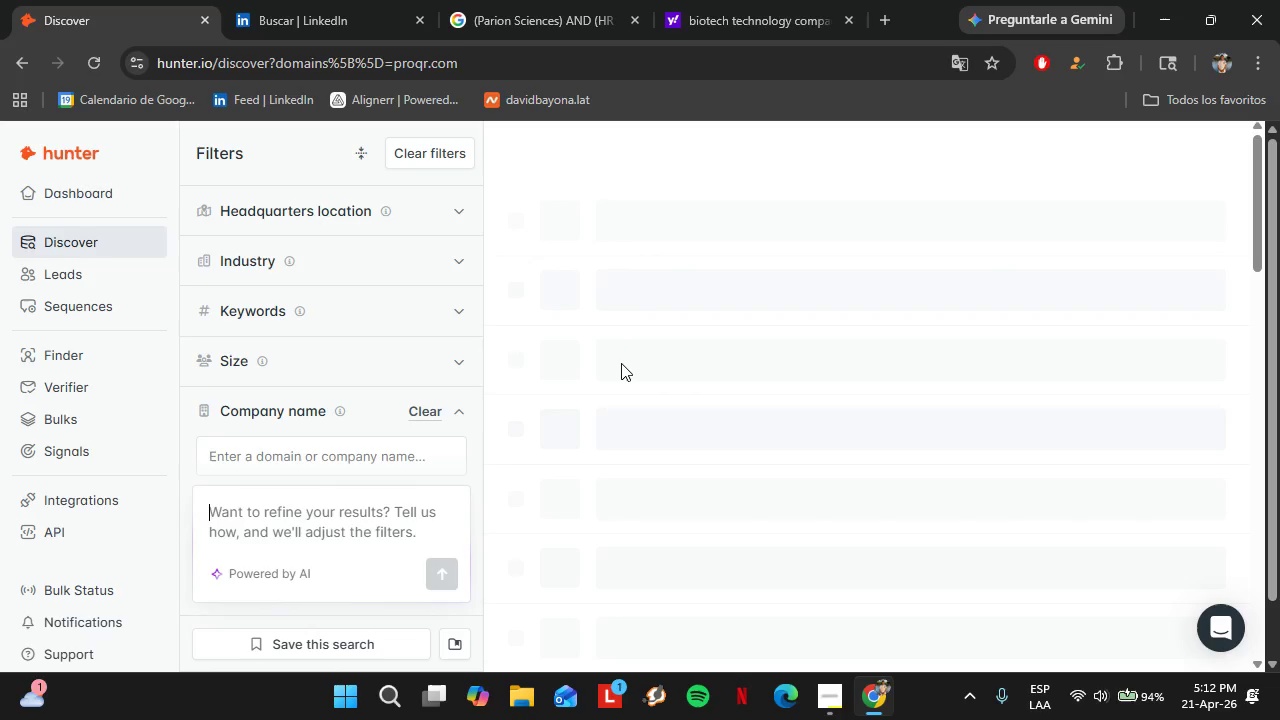 
left_click([811, 221])
 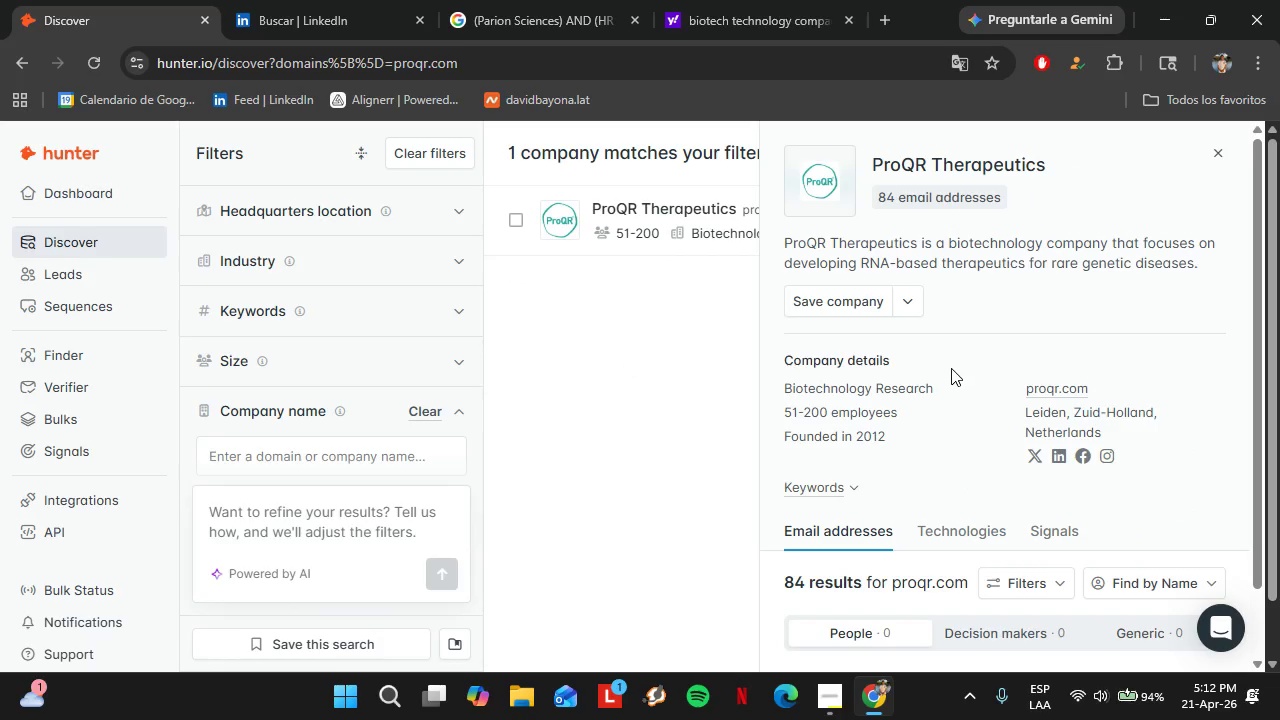 
scroll: coordinate [951, 368], scroll_direction: down, amount: 1.0
 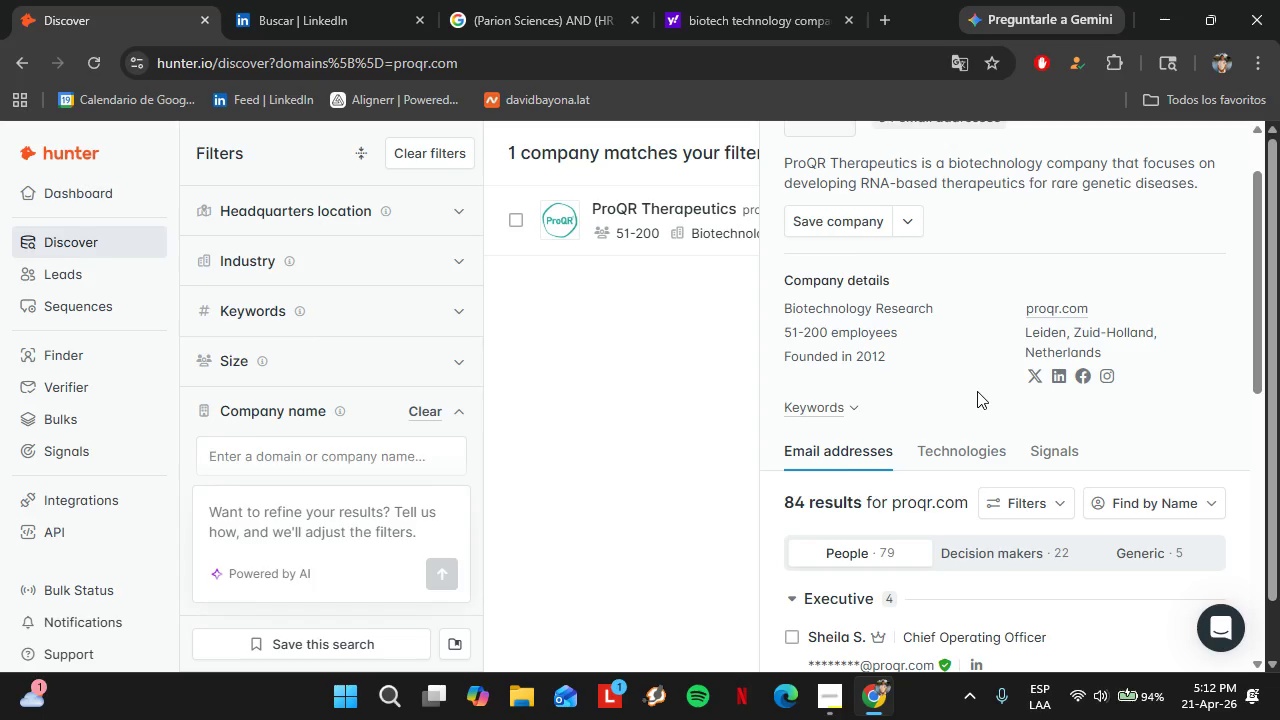 
left_click([818, 479])
 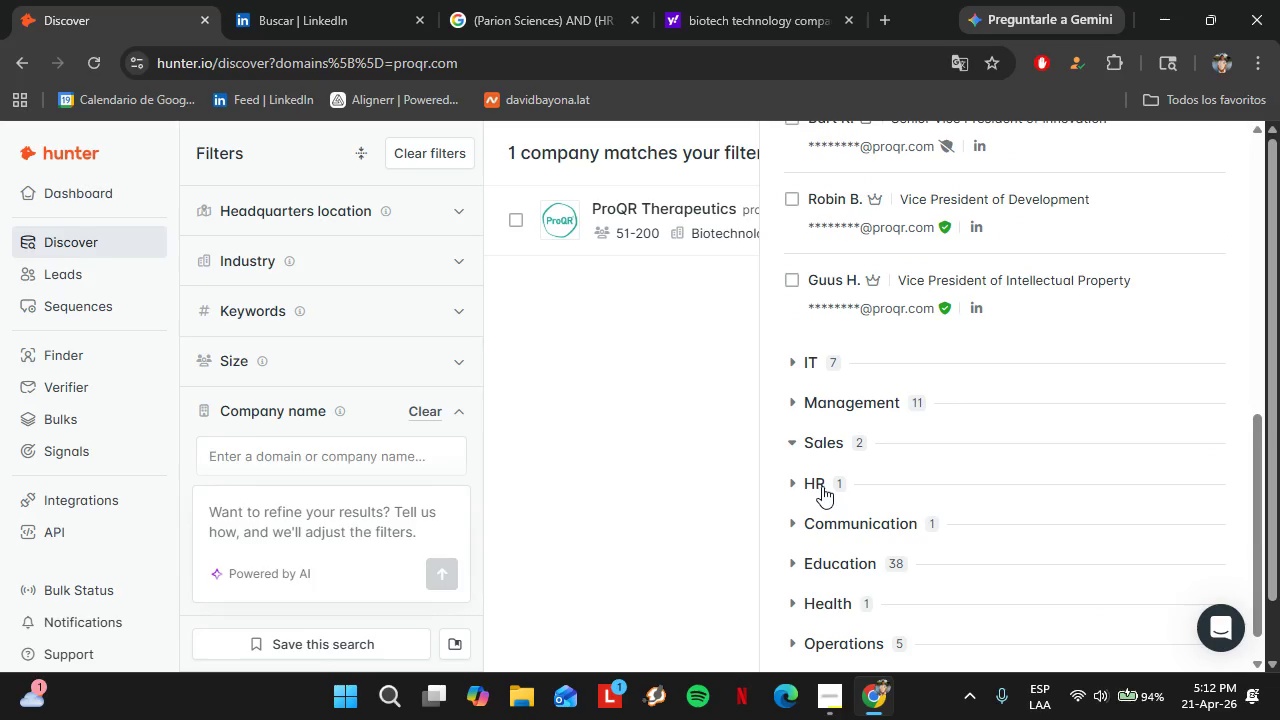 
scroll: coordinate [946, 420], scroll_direction: down, amount: 6.0
 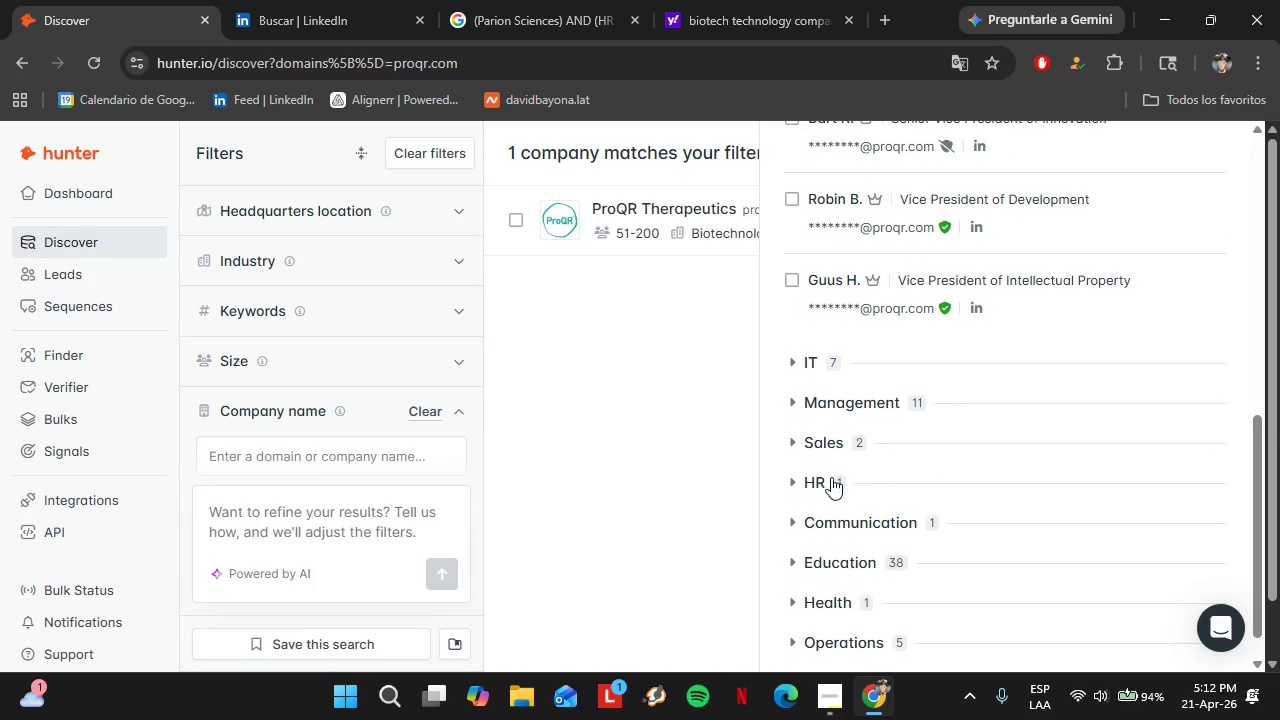 
left_click([812, 486])
 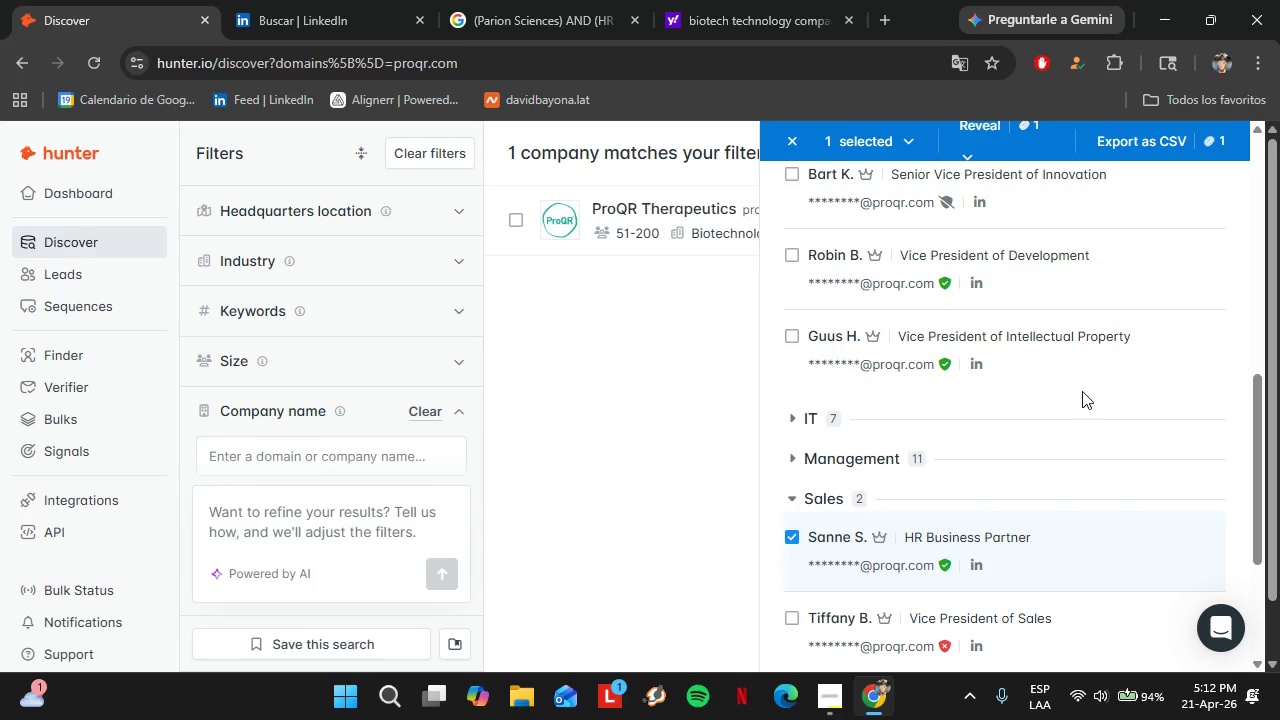 
scroll: coordinate [972, 331], scroll_direction: up, amount: 5.0
 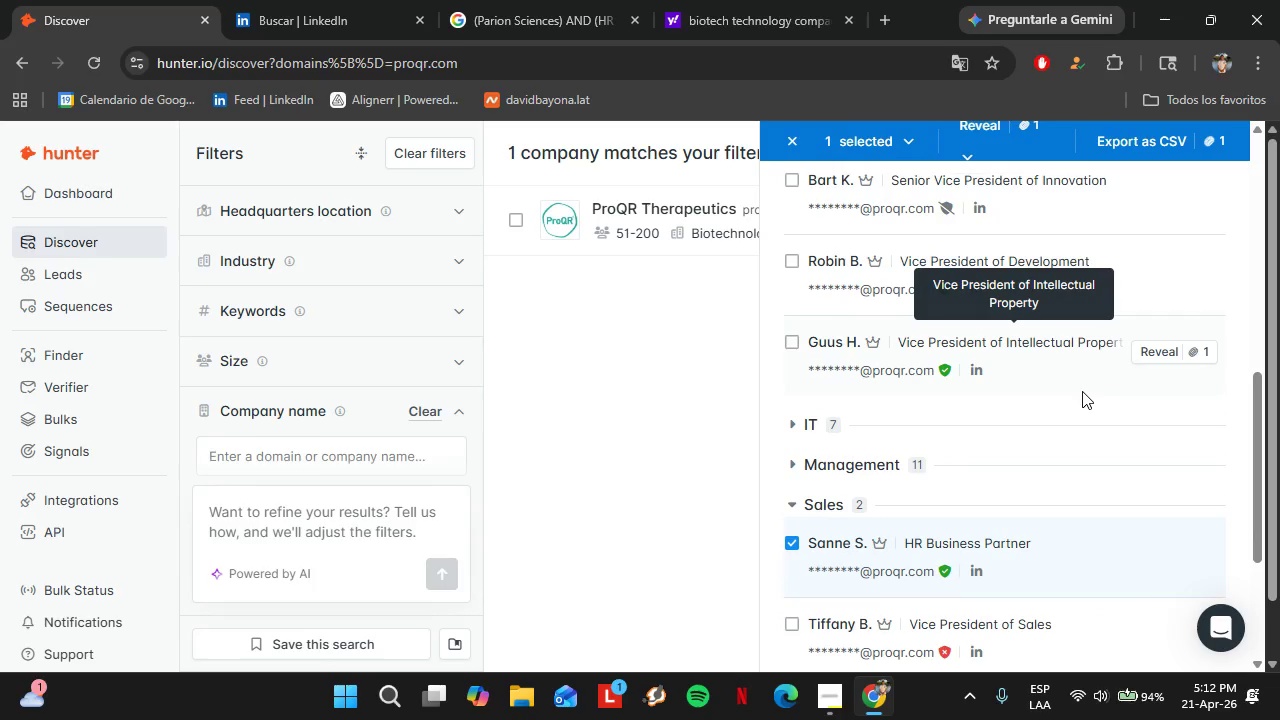 
left_click([791, 461])
 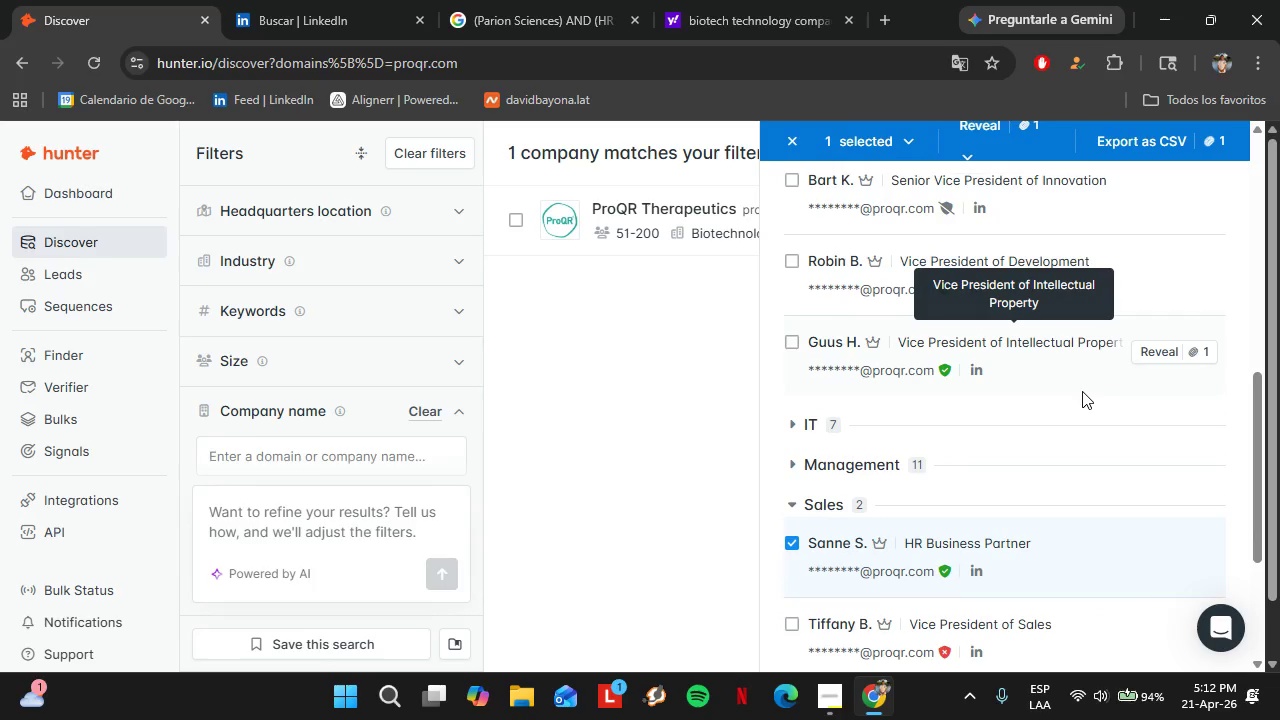 
scroll: coordinate [1161, 226], scroll_direction: up, amount: 9.0
 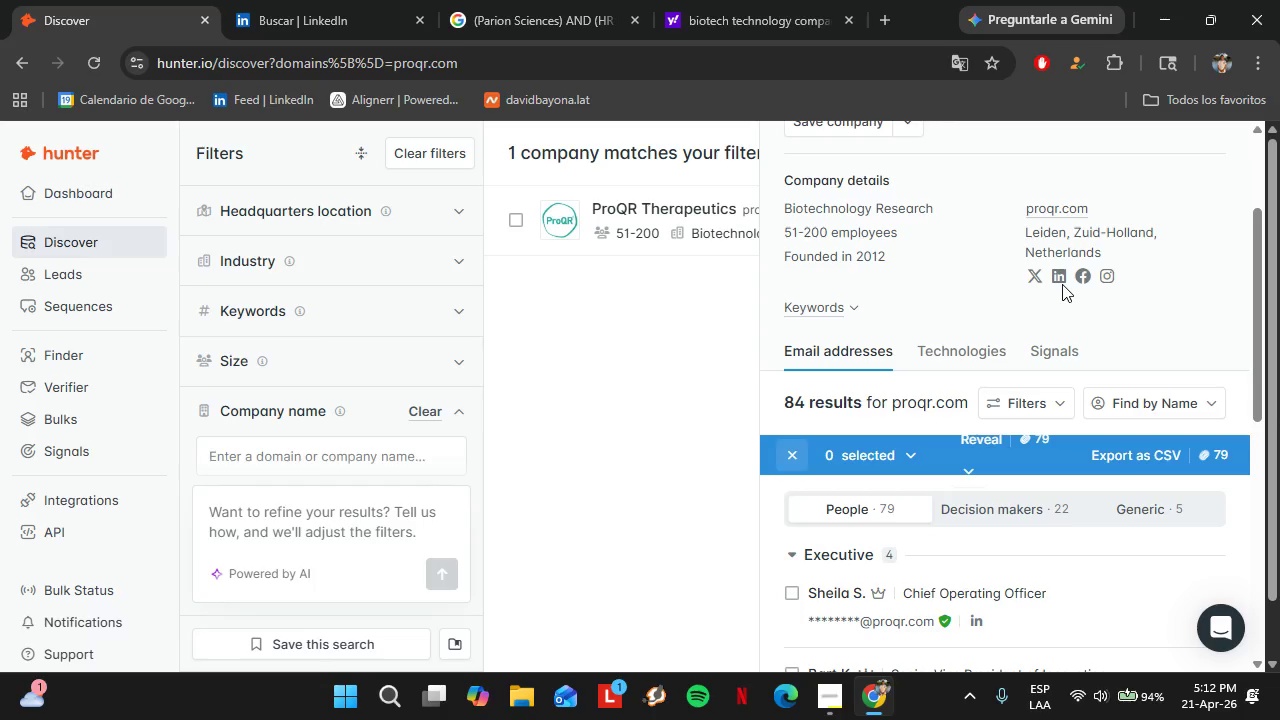 
left_click([1215, 153])
 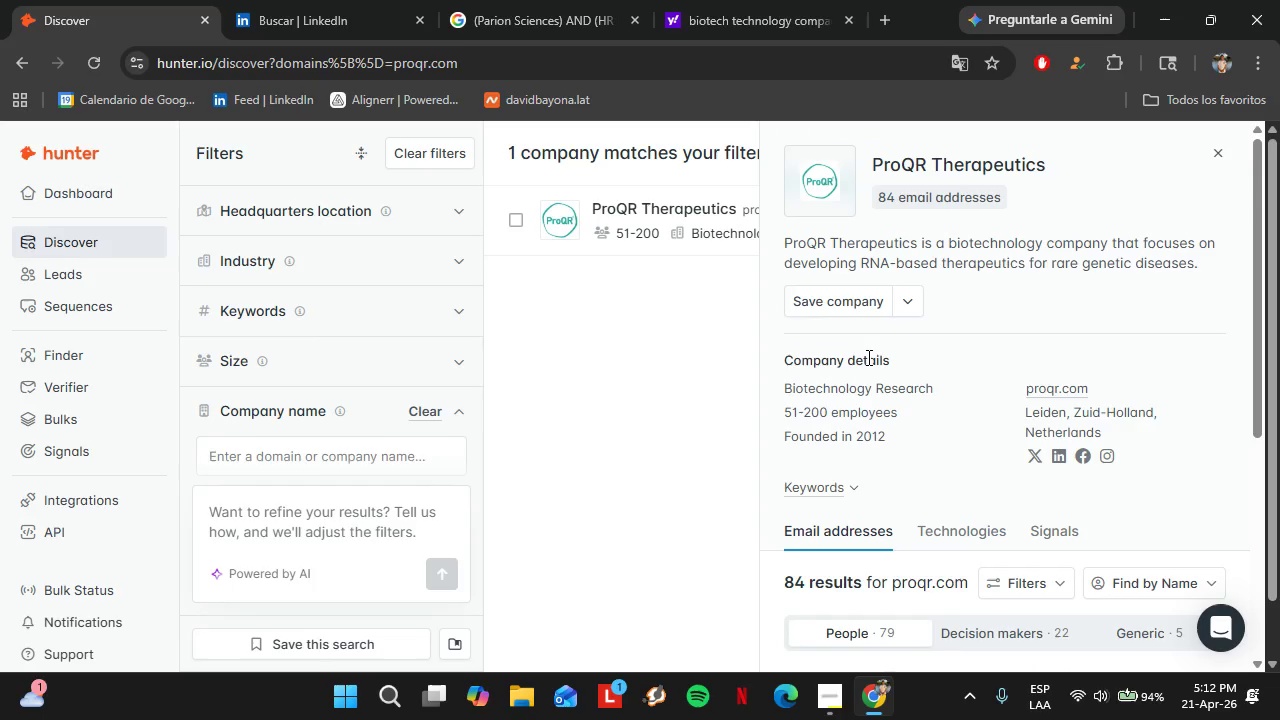 
left_click([1215, 158])
 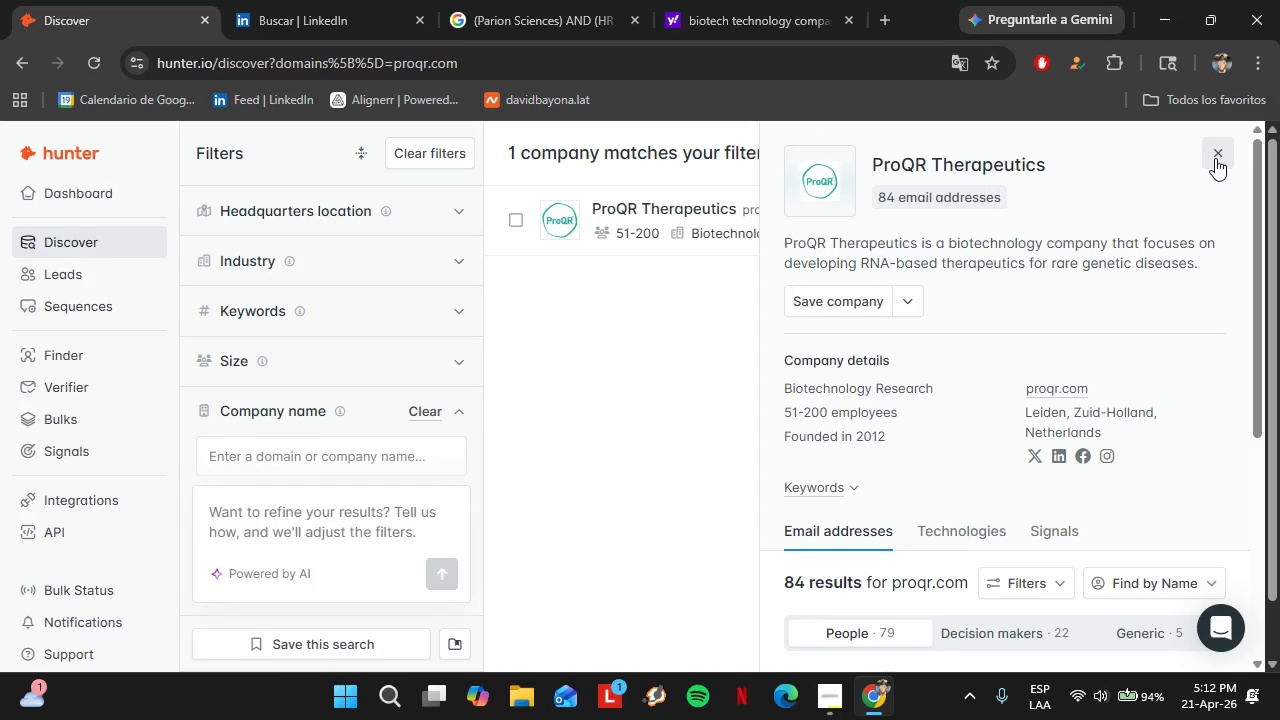 
left_click([416, 410])
 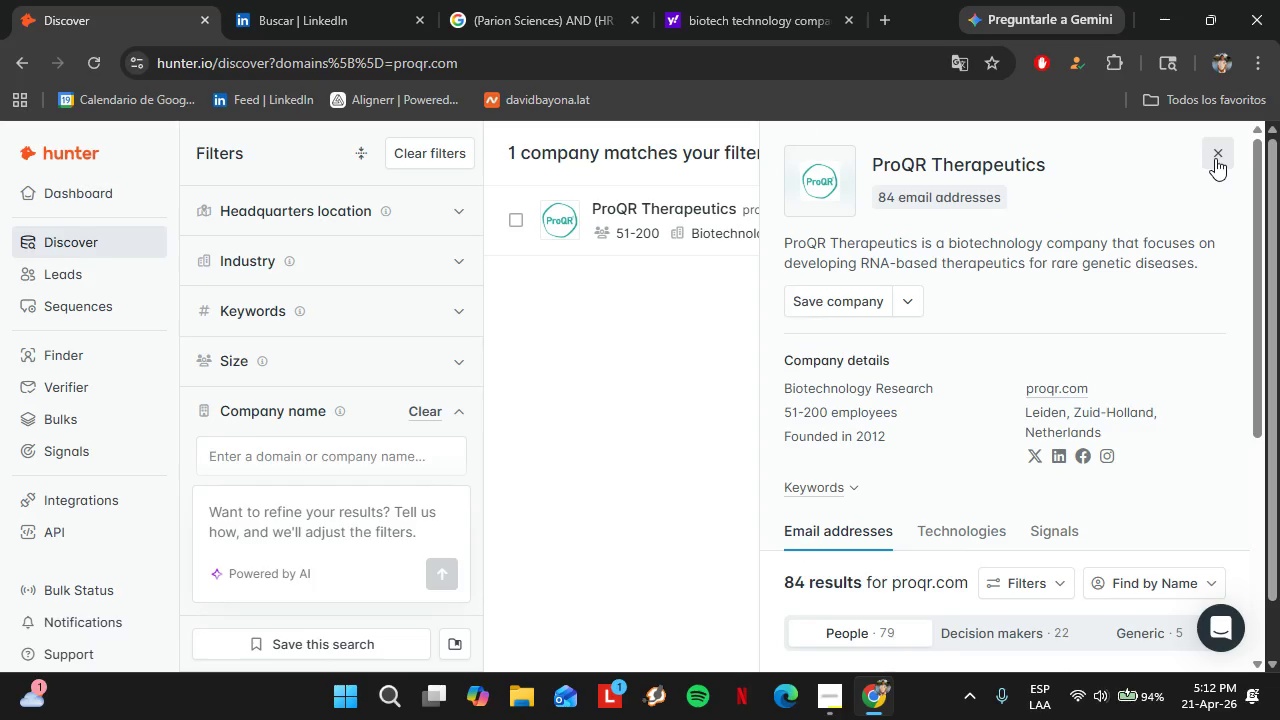 
left_click([355, 460])
 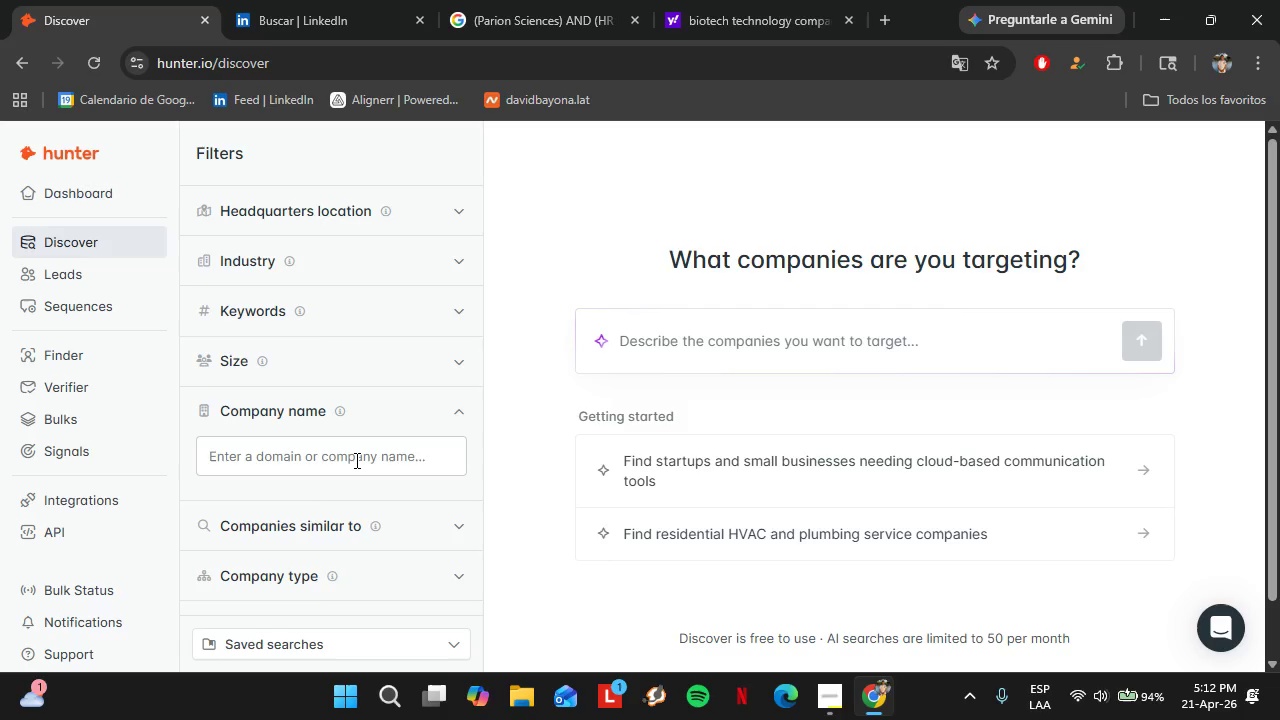 
wait(6.97)
 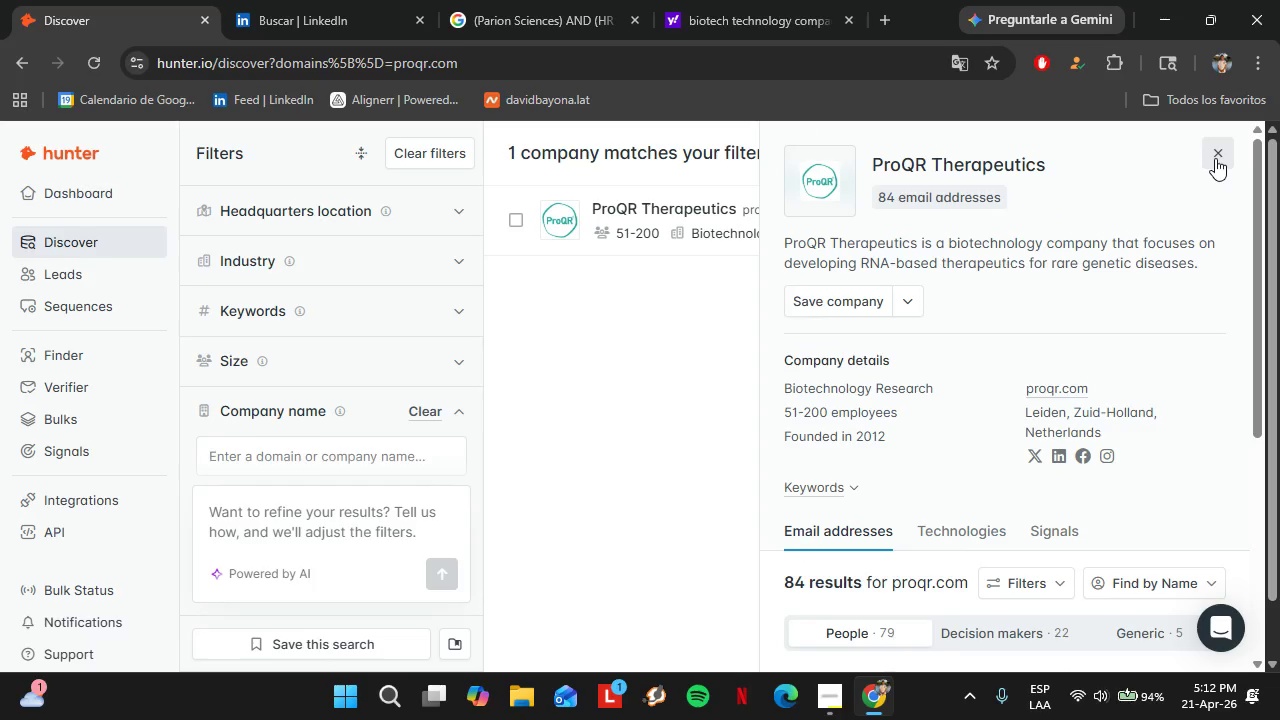 
left_click([341, 456])
 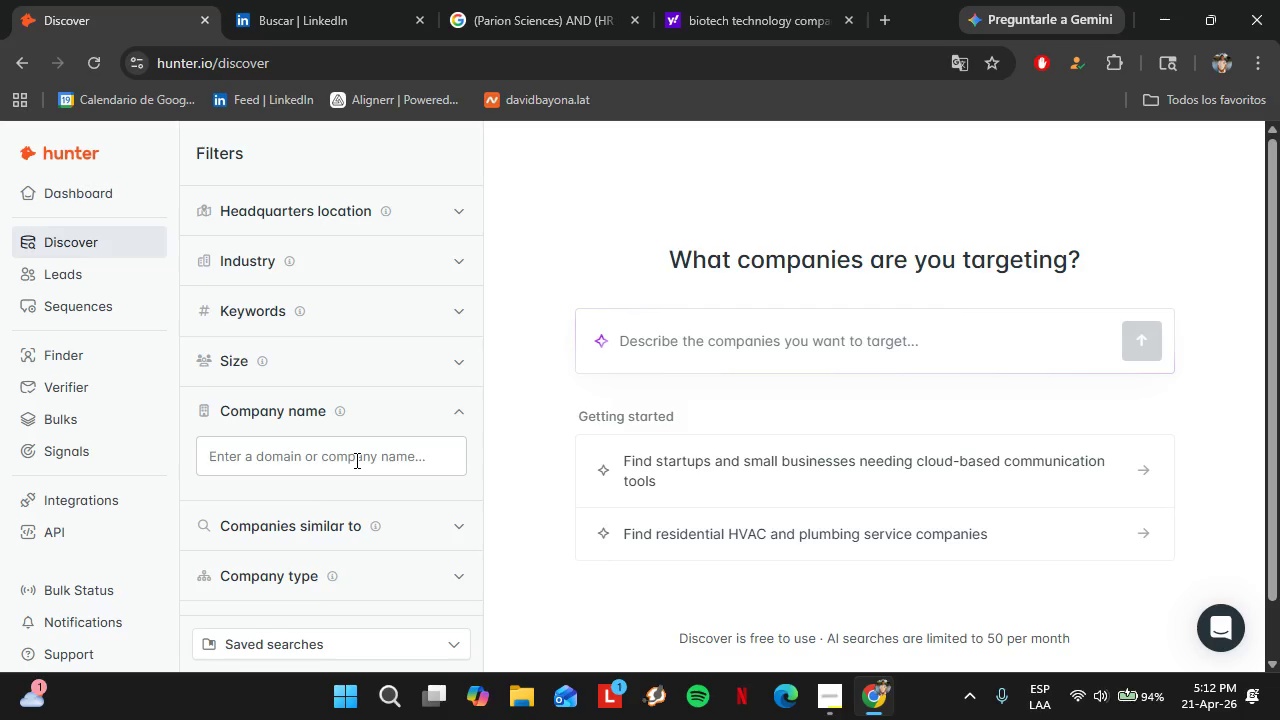 
type(Synta Pharmaceuticals)
 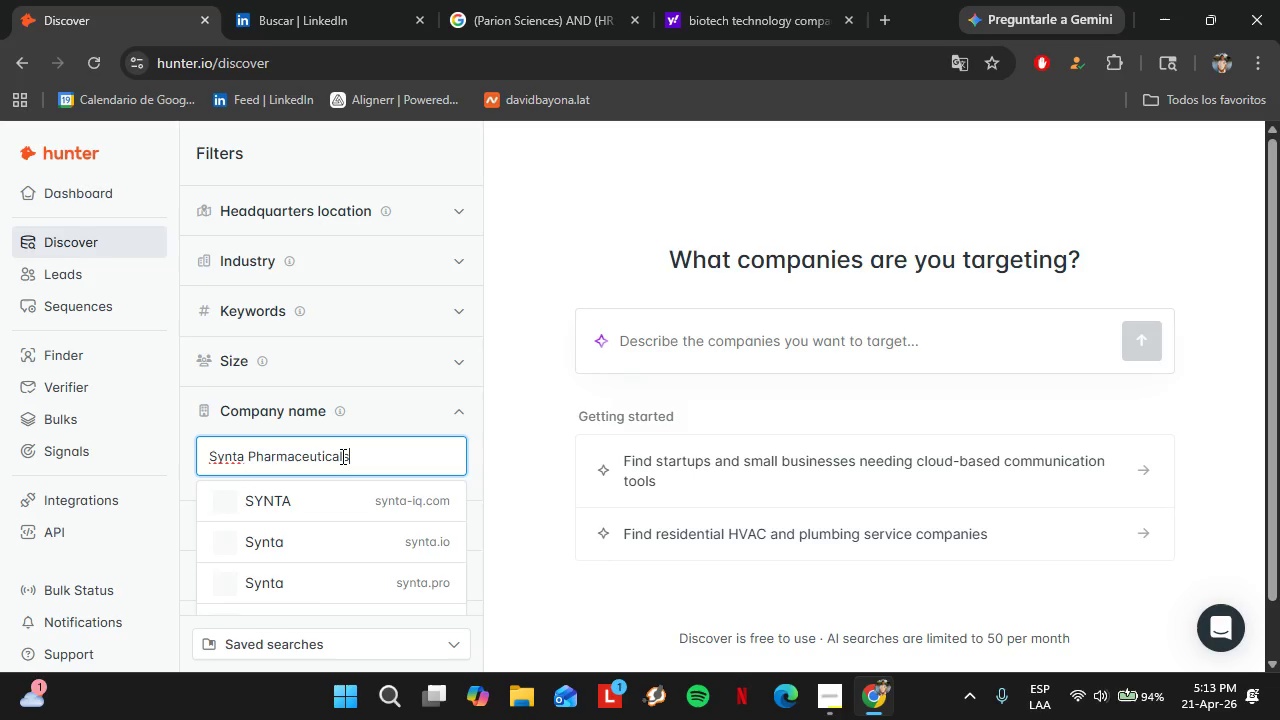 
wait(14.11)
 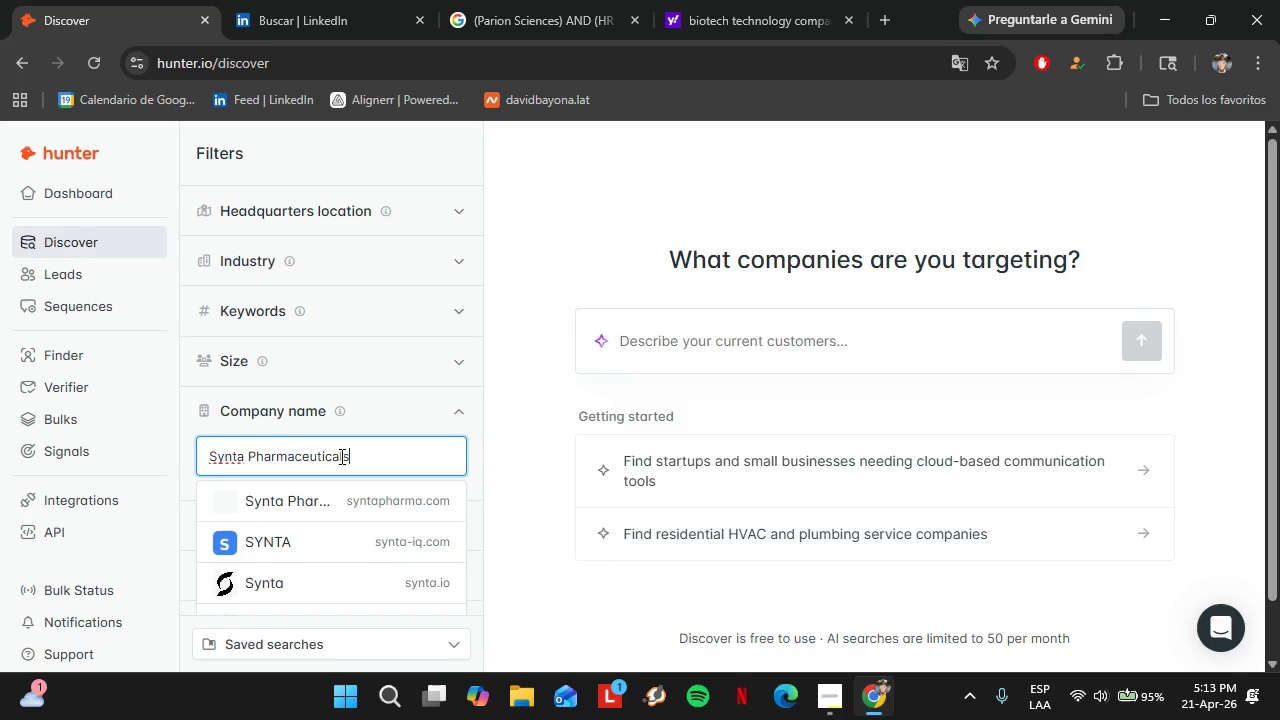 
left_click([350, 496])
 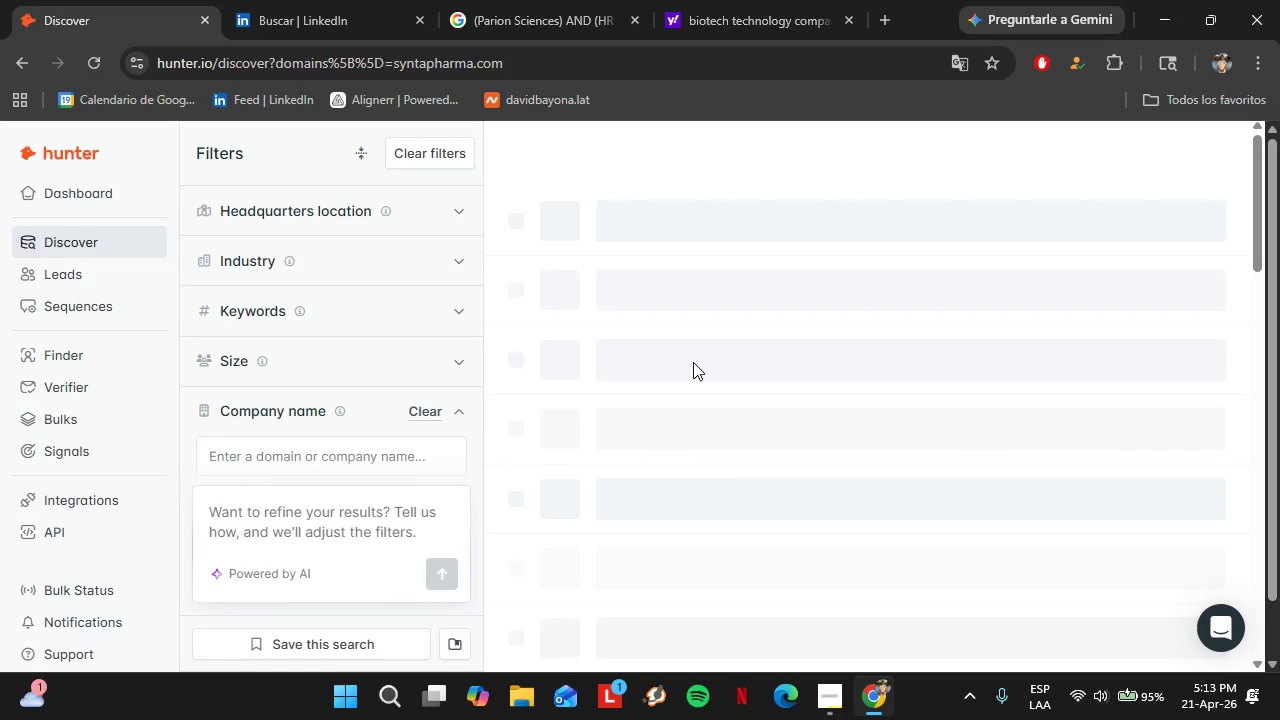 
wait(5.66)
 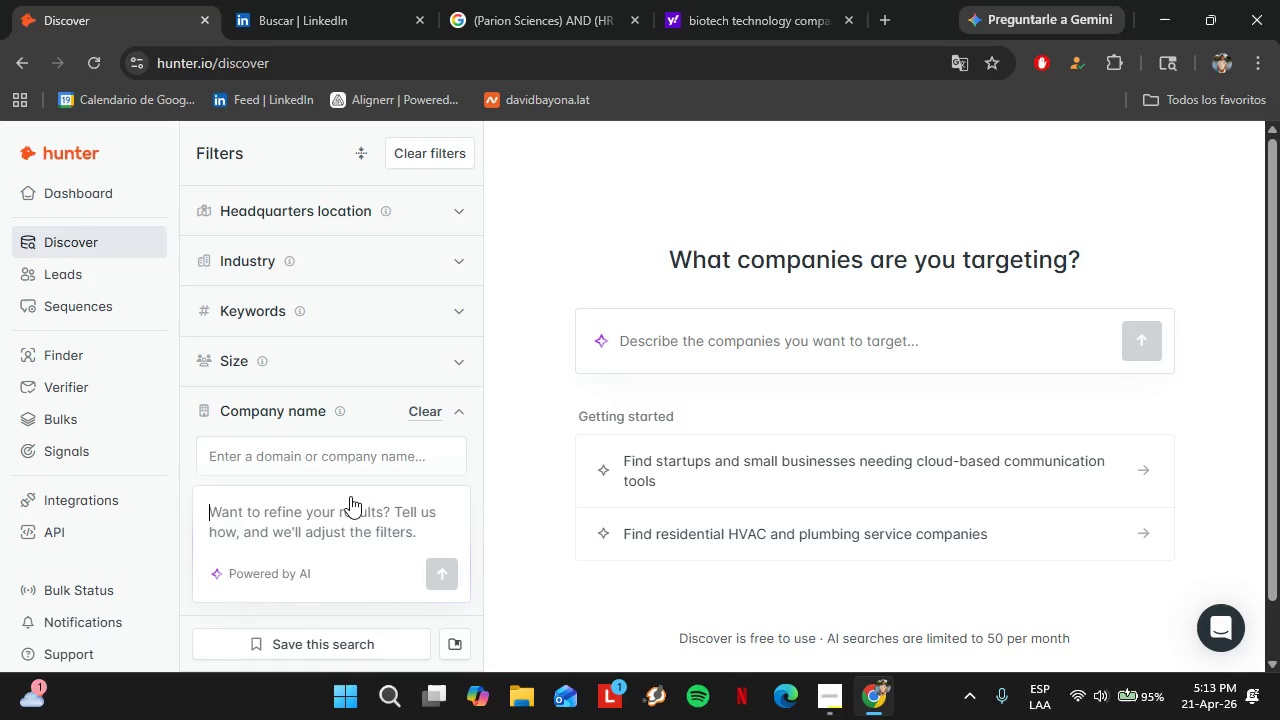 
left_click([938, 202])
 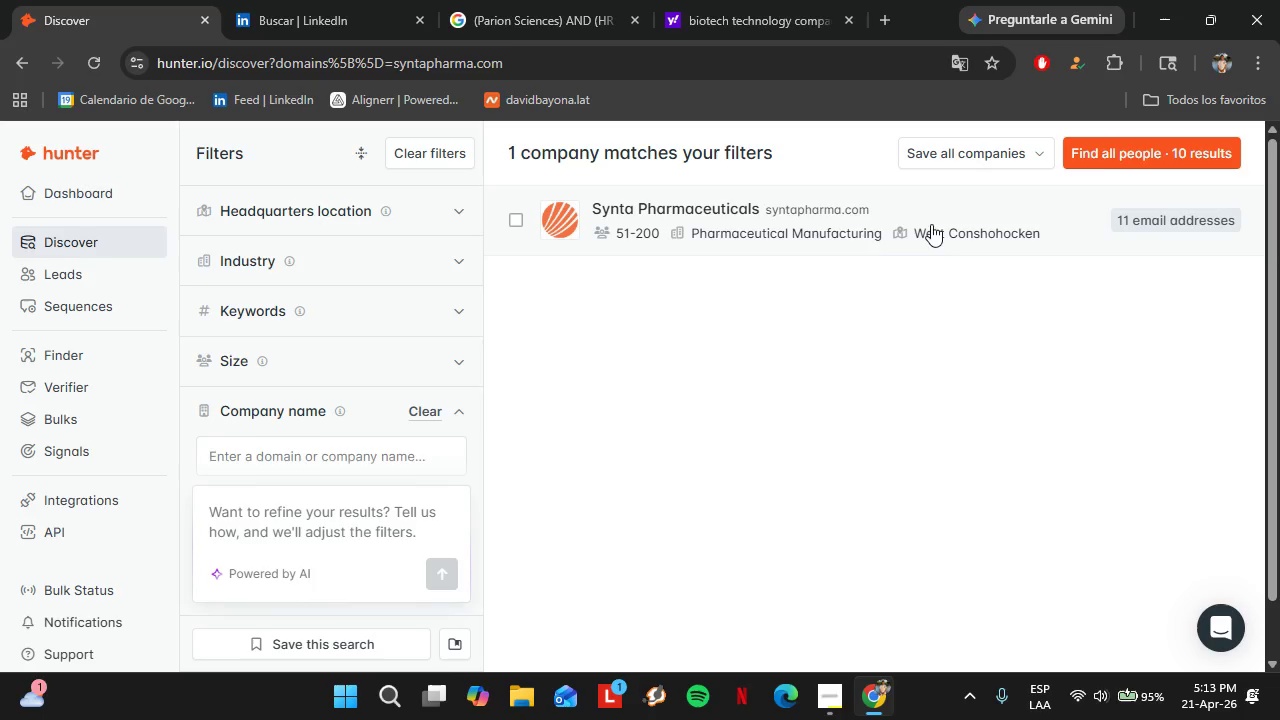 
mouse_move([939, 362])
 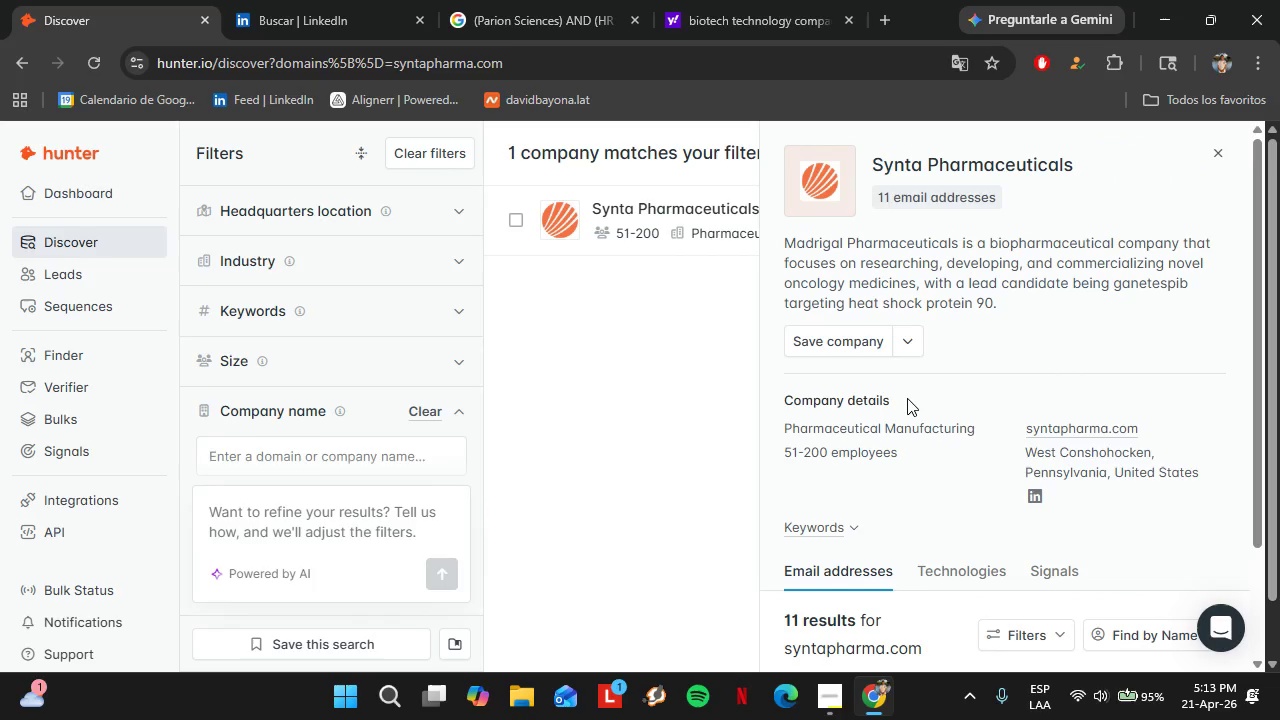 
scroll: coordinate [907, 398], scroll_direction: down, amount: 1.0
 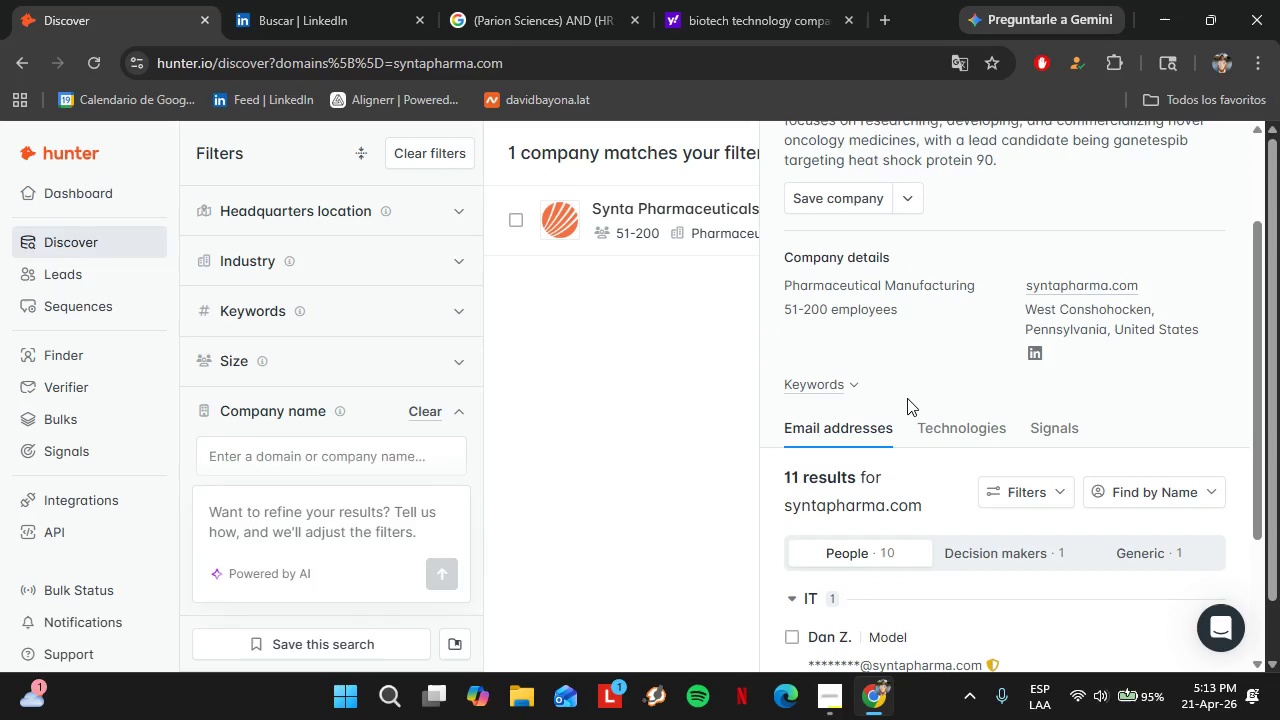 
left_click([841, 602])
 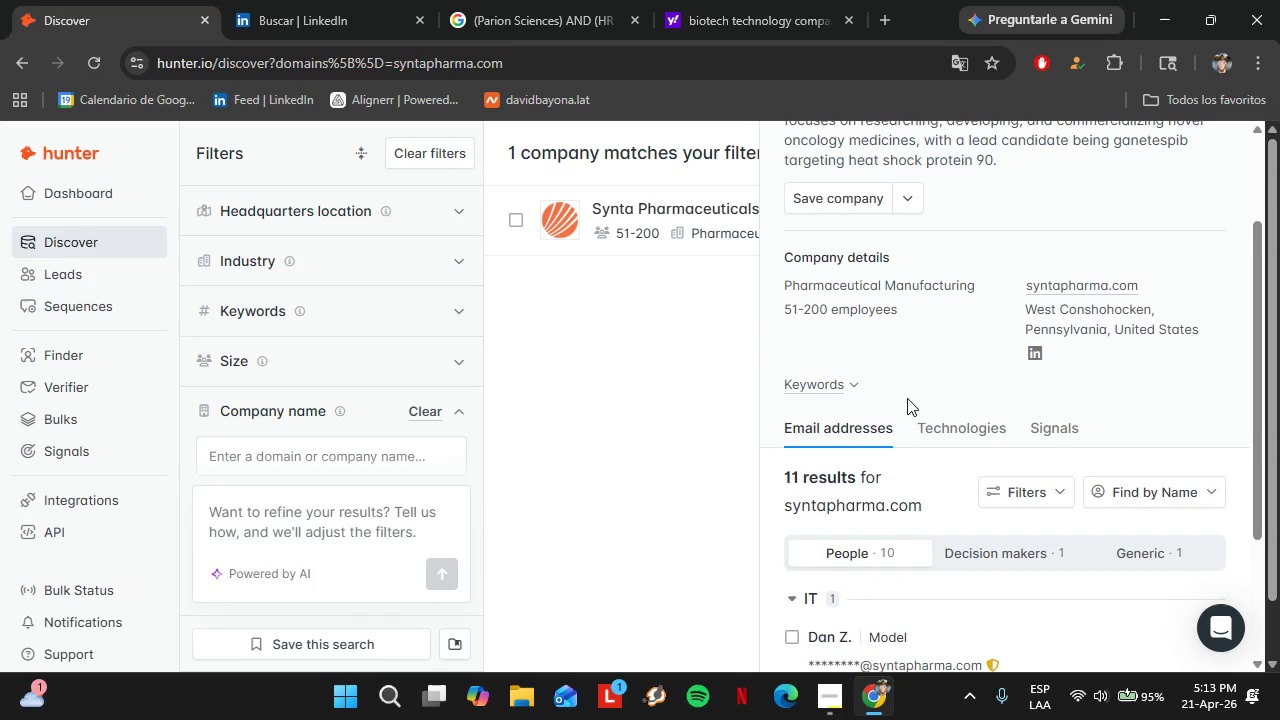 
scroll: coordinate [945, 547], scroll_direction: down, amount: 3.0
 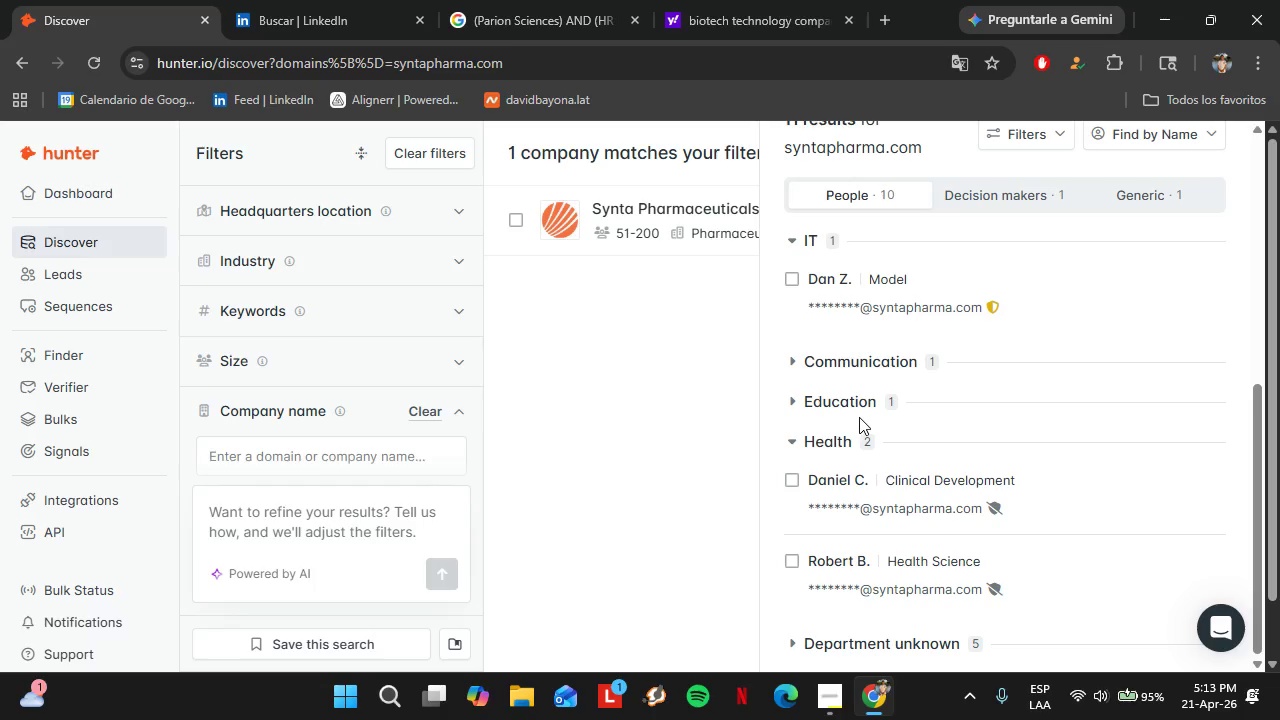 
left_click([852, 400])
 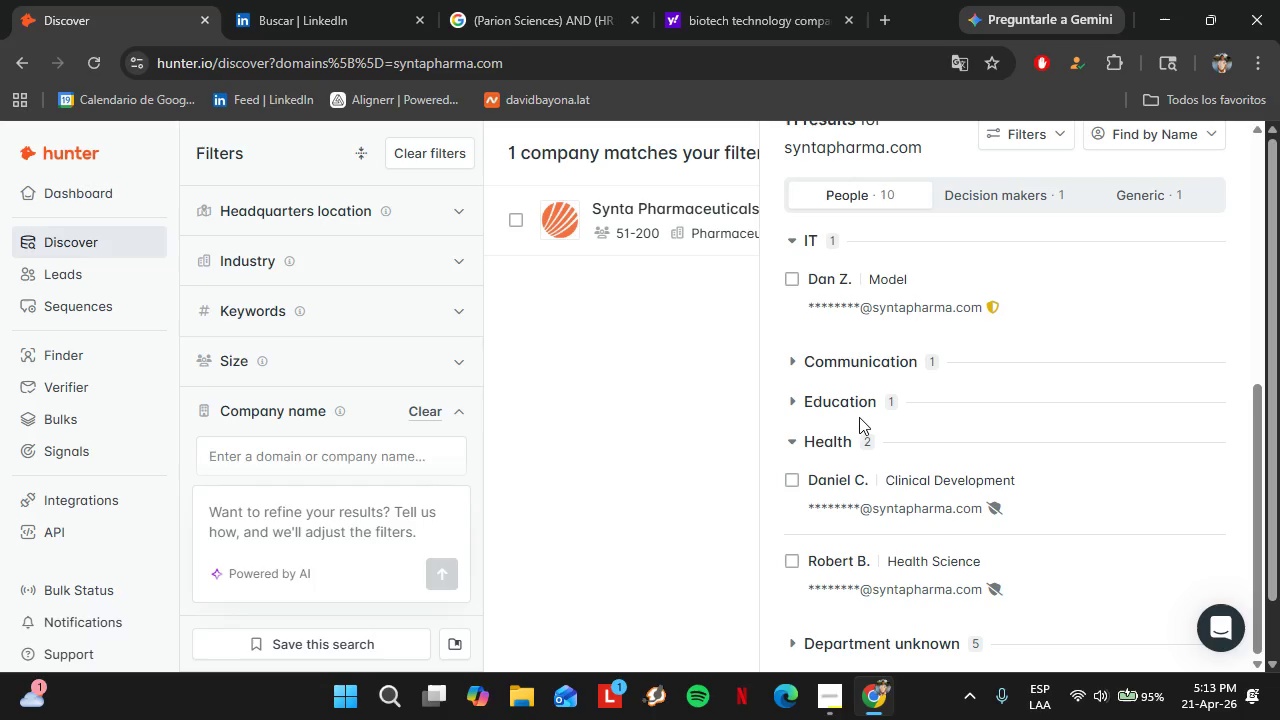 
left_click([1213, 154])
 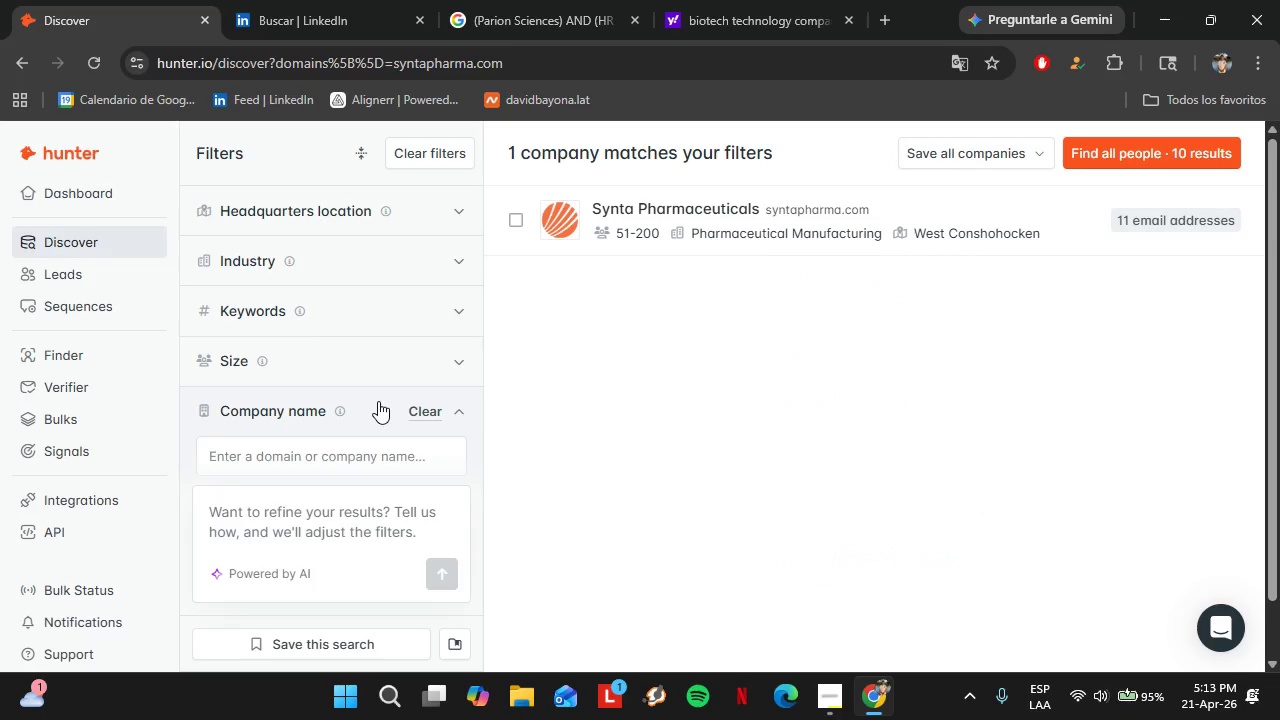 
scroll: coordinate [1003, 373], scroll_direction: up, amount: 7.0
 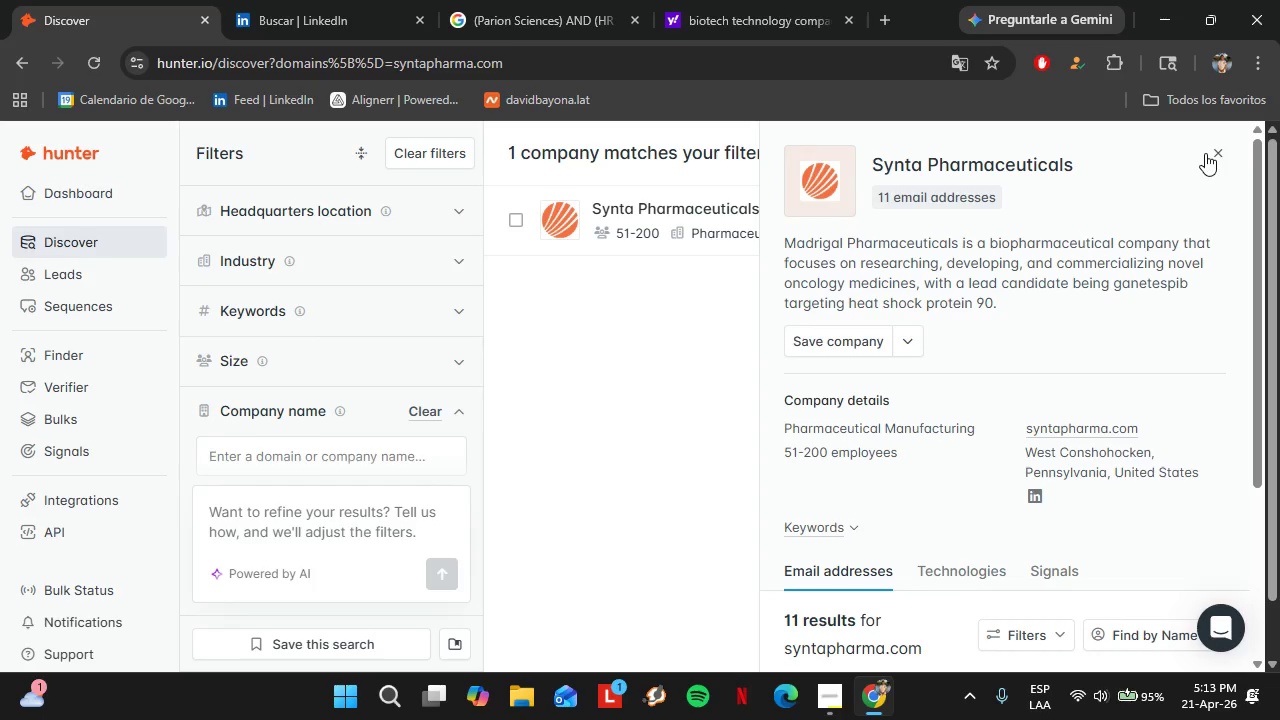 
left_click([416, 409])
 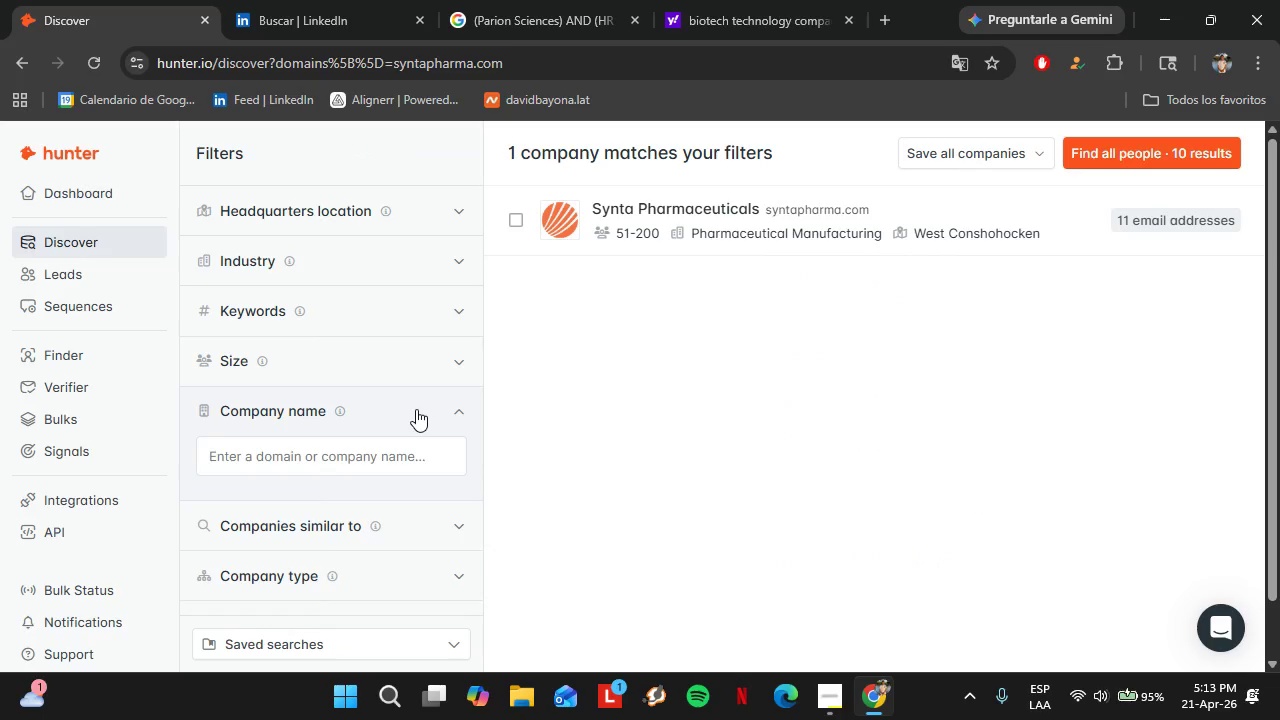 
left_click([378, 443])
 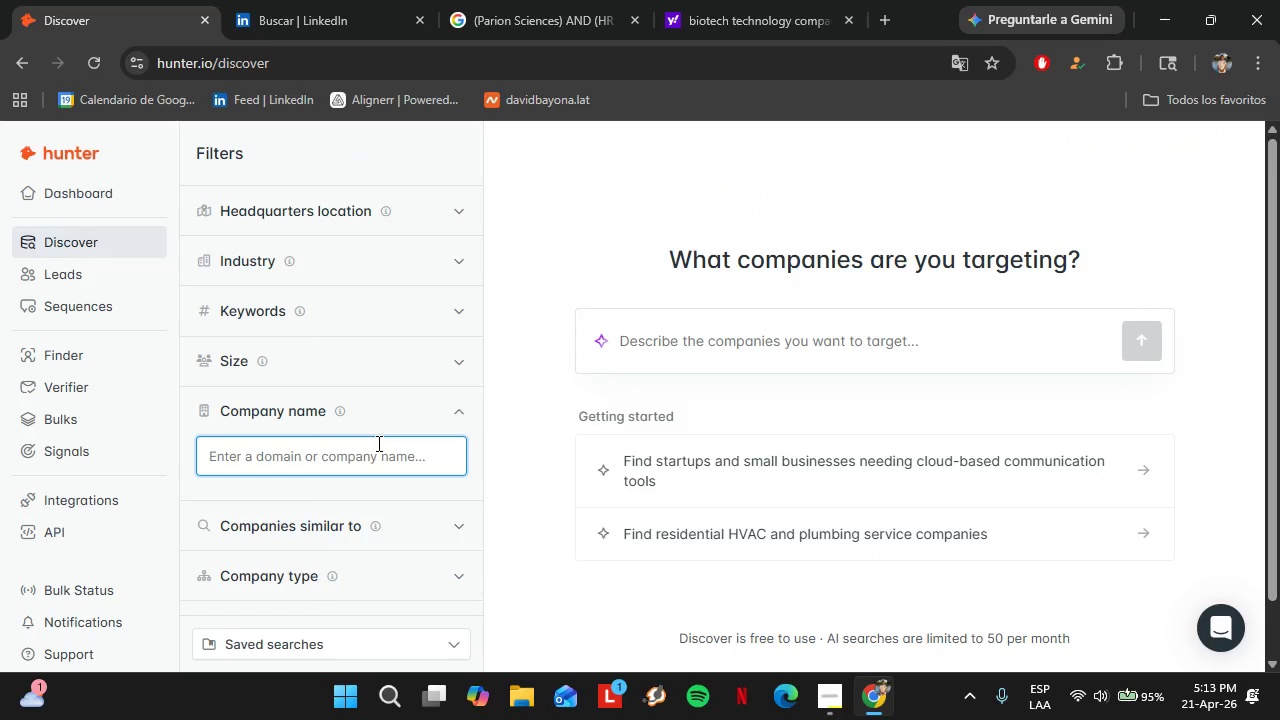 
type(Ribometrix)
 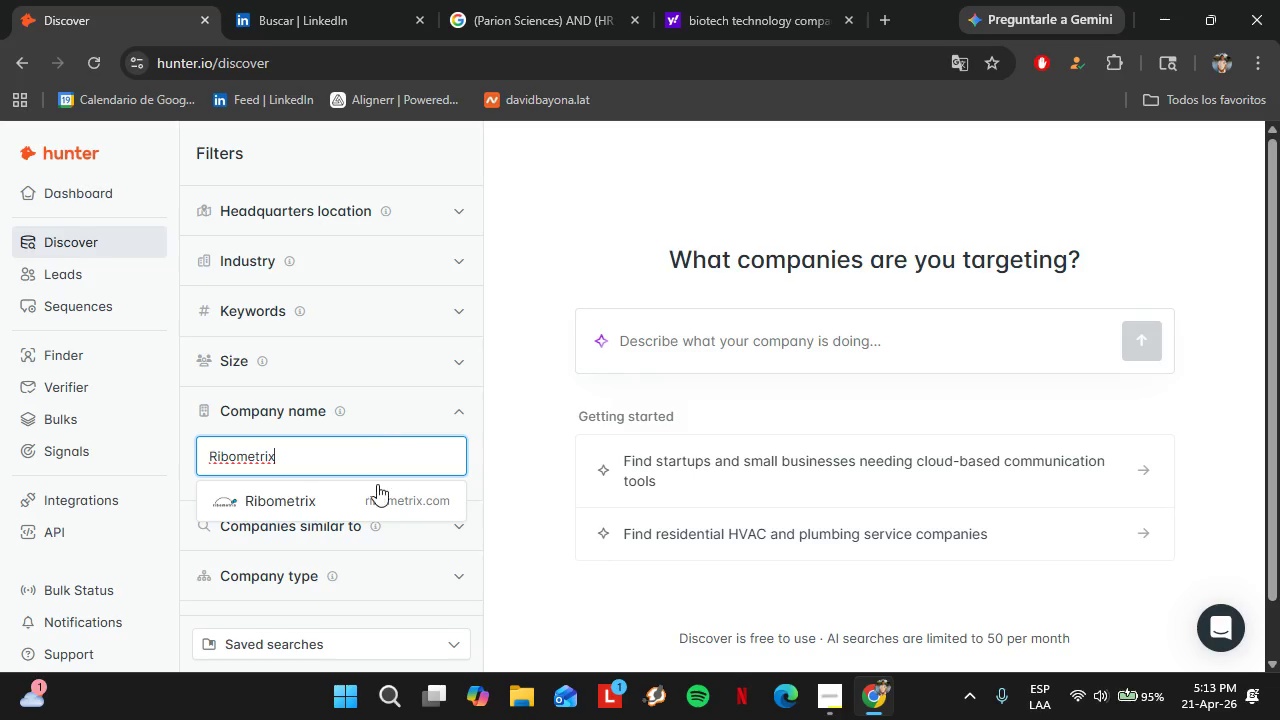 
left_click([372, 501])
 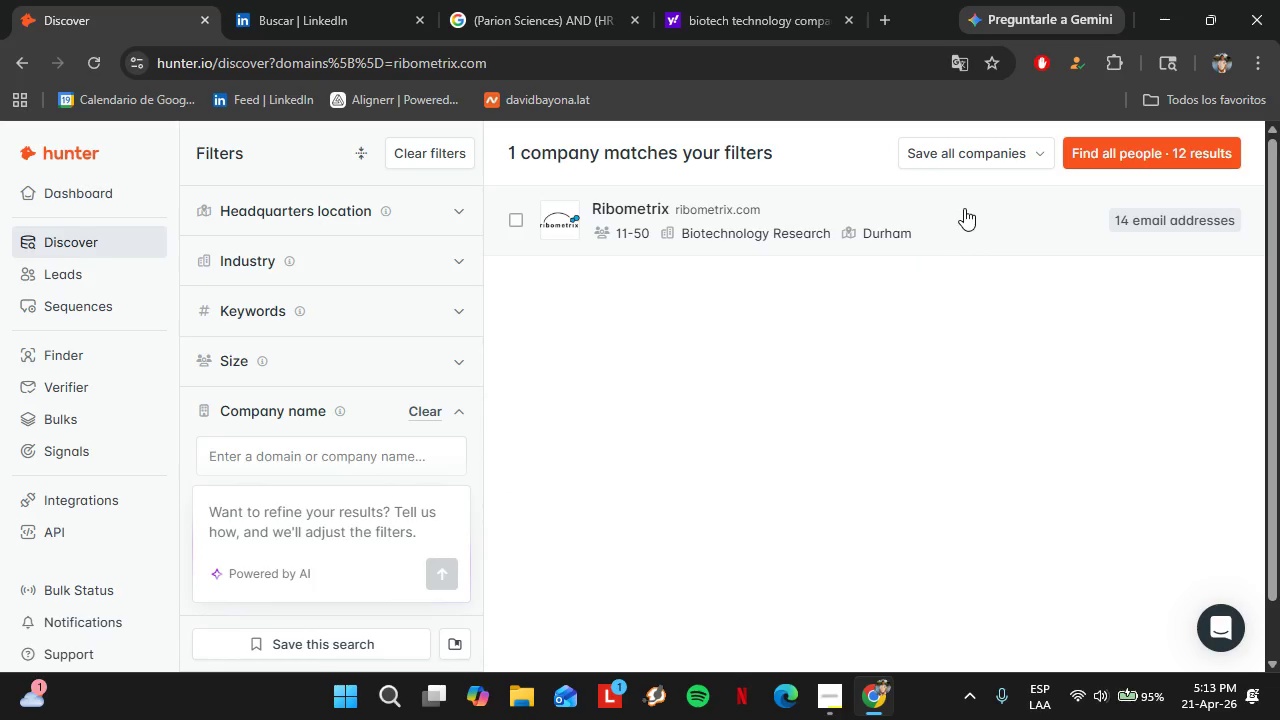 
left_click([964, 208])
 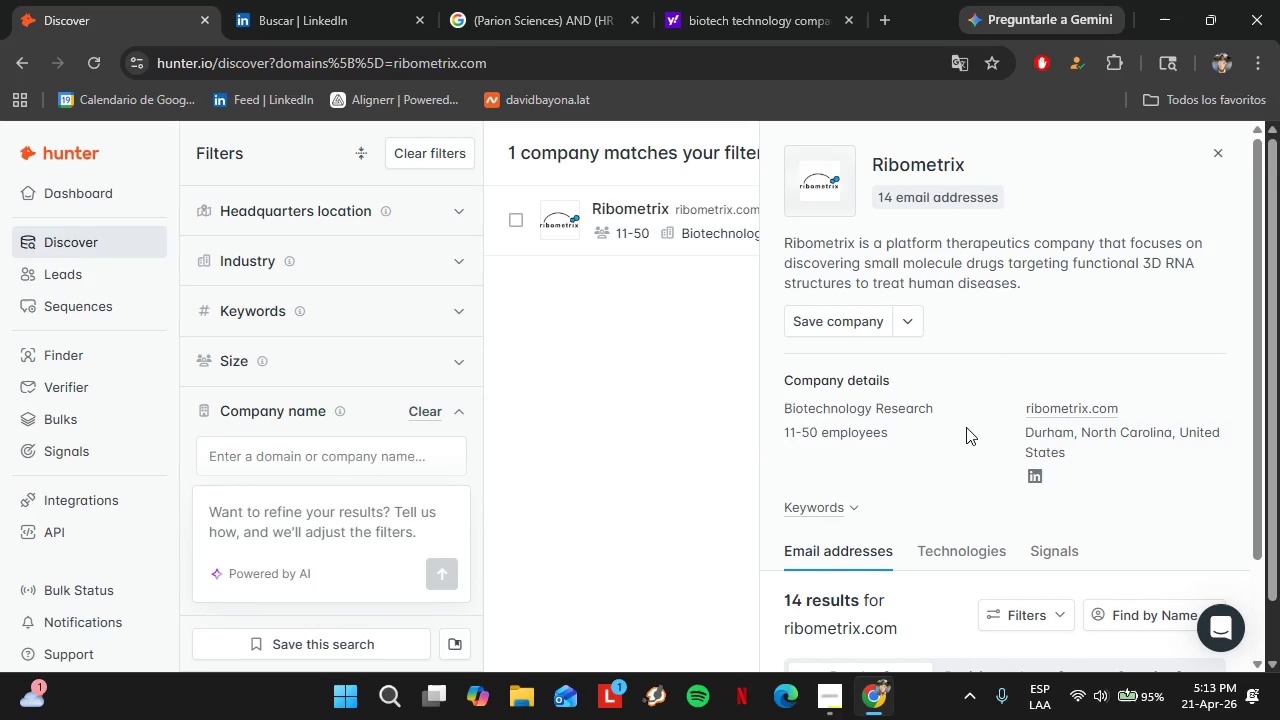 
scroll: coordinate [945, 389], scroll_direction: down, amount: 13.0
 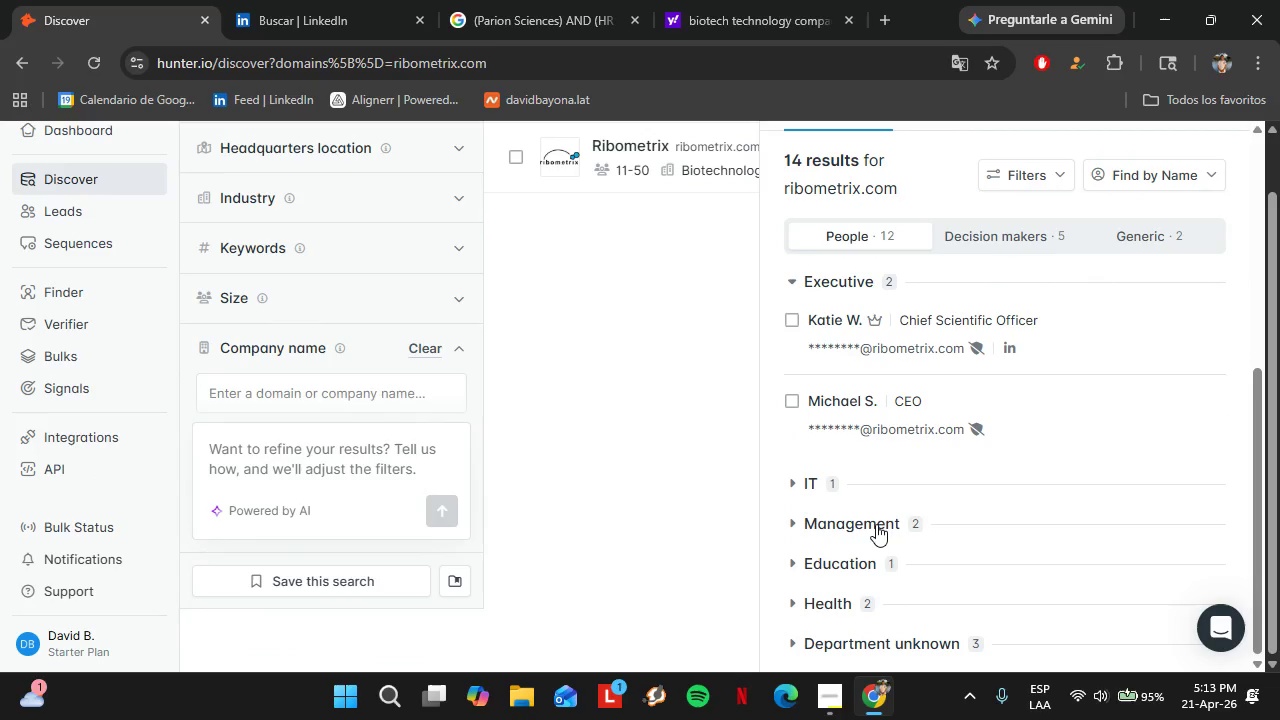 
left_click([868, 515])
 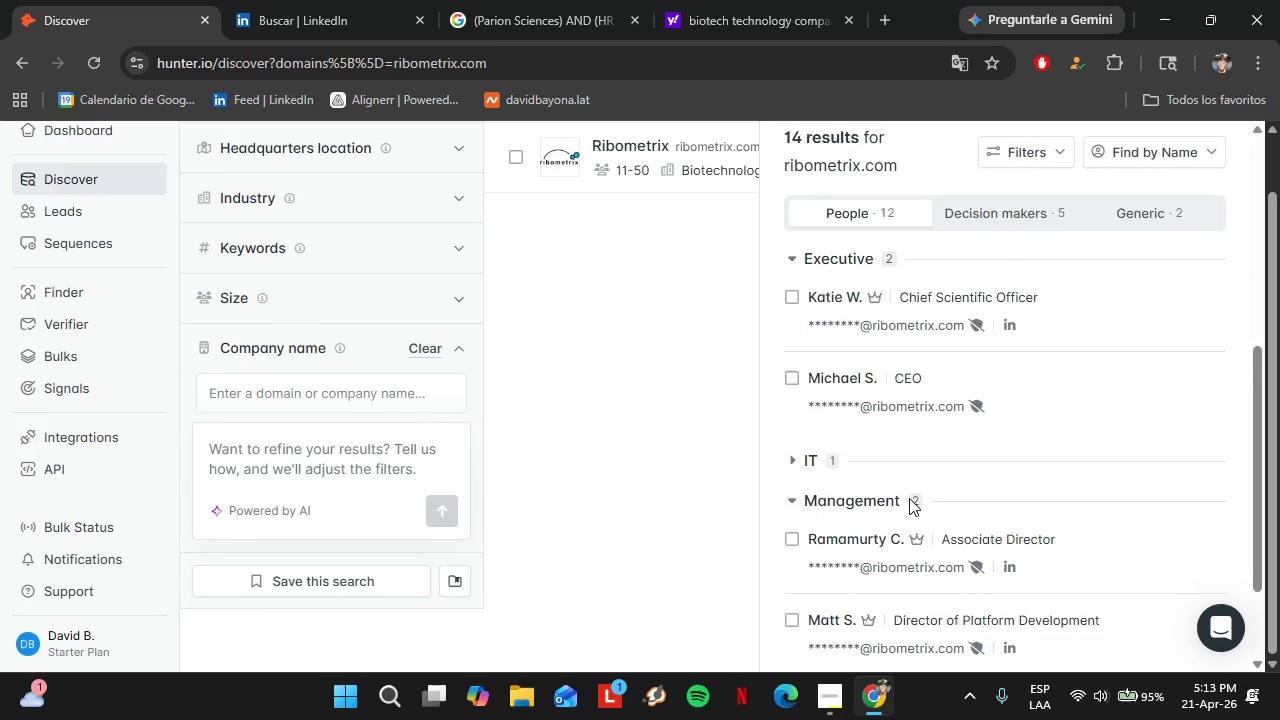 
scroll: coordinate [964, 428], scroll_direction: down, amount: 11.0
 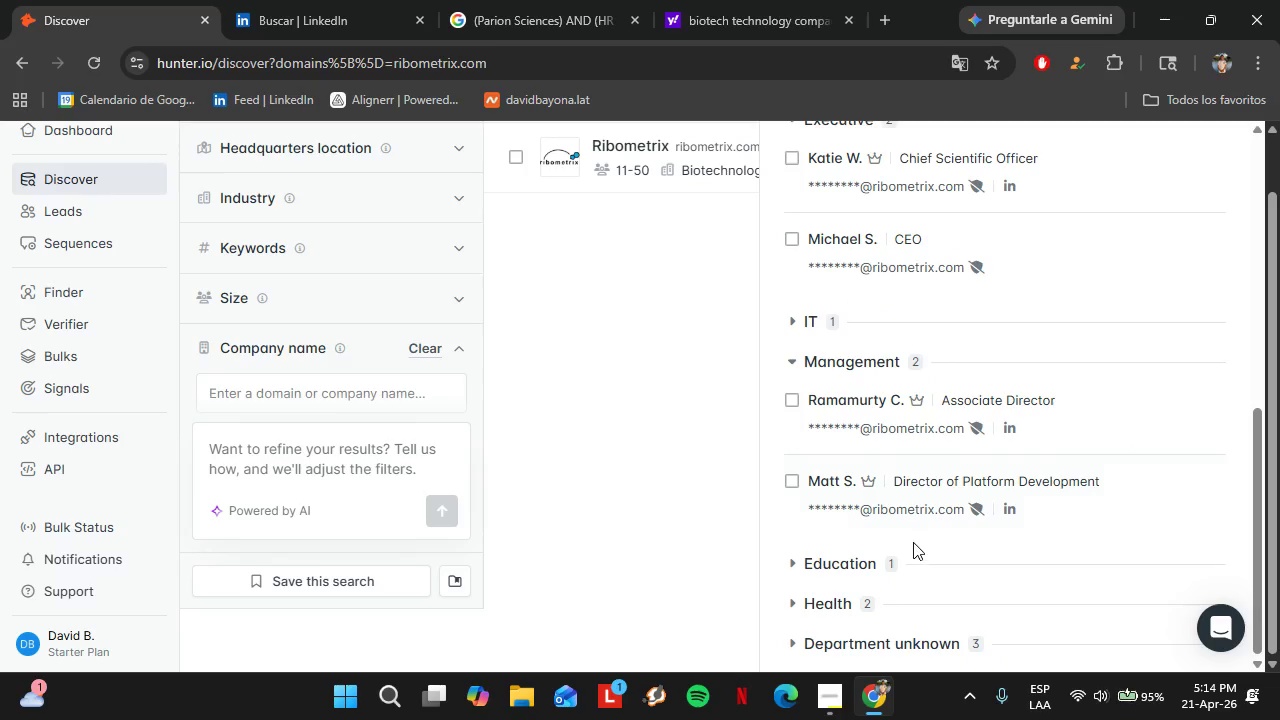 
scroll: coordinate [920, 508], scroll_direction: up, amount: 9.0
 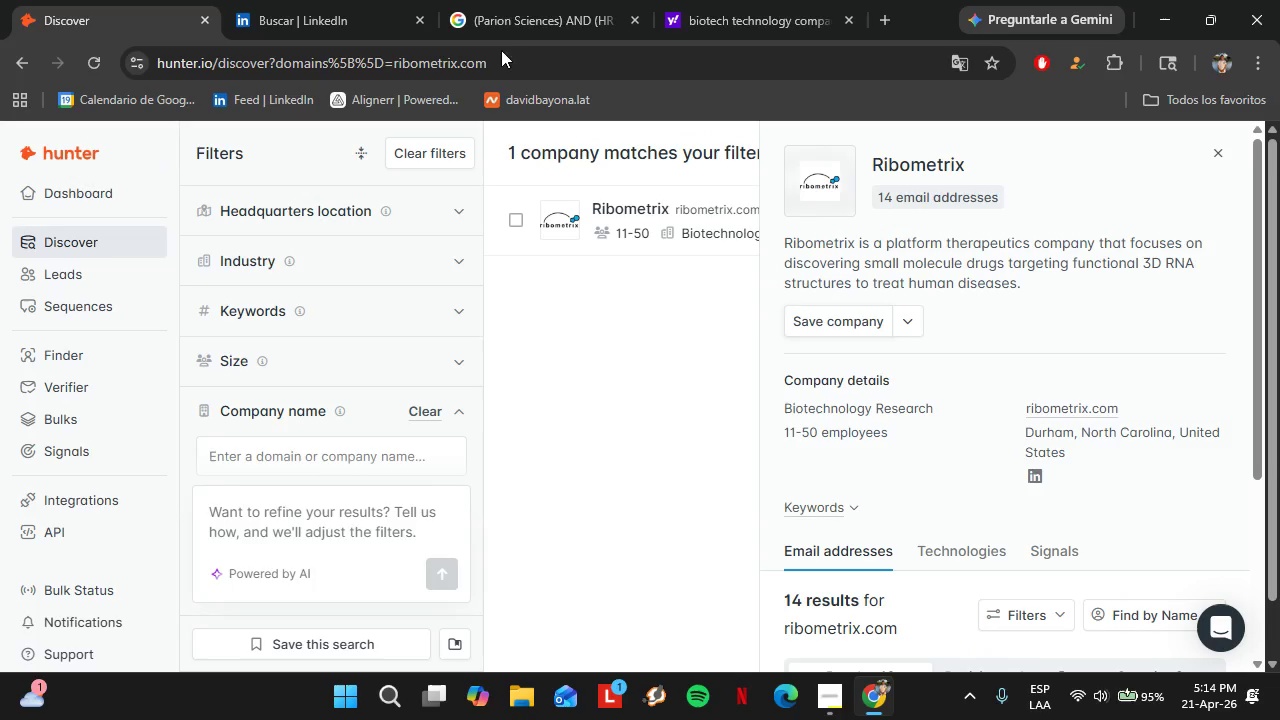 
left_click([515, 8])
 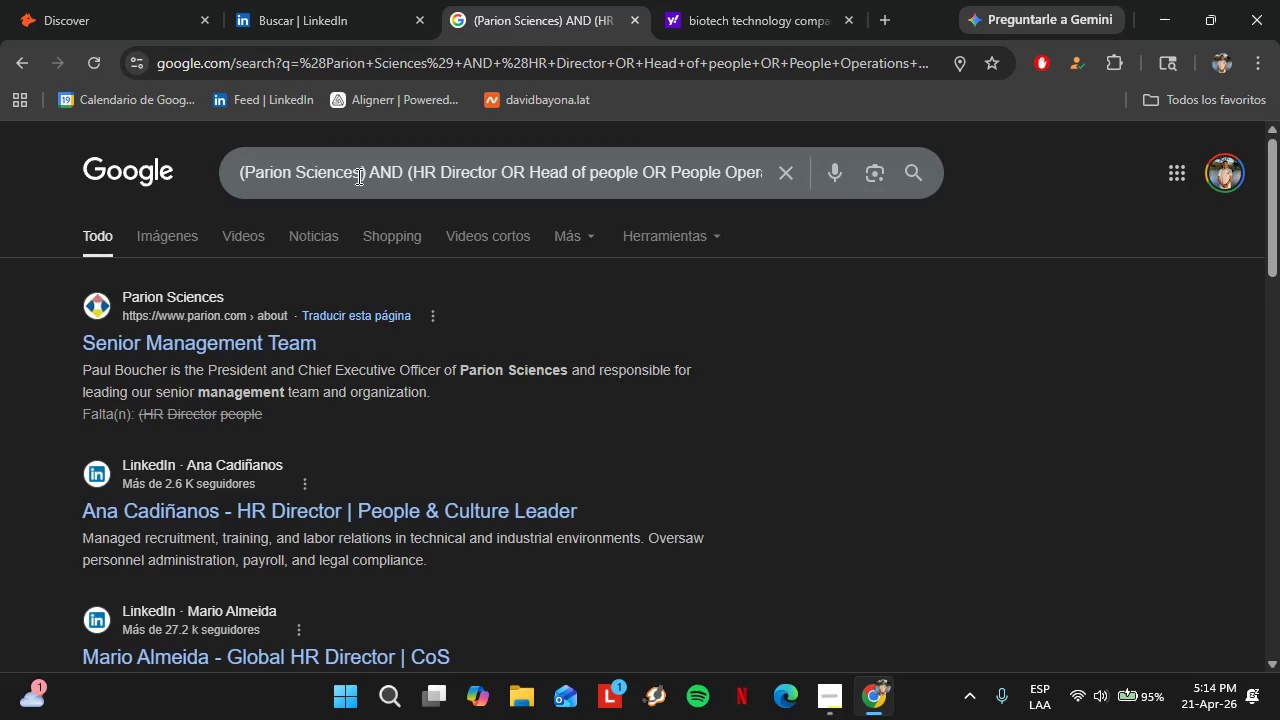 
left_click_drag(start_coordinate=[357, 175], to_coordinate=[246, 171])
 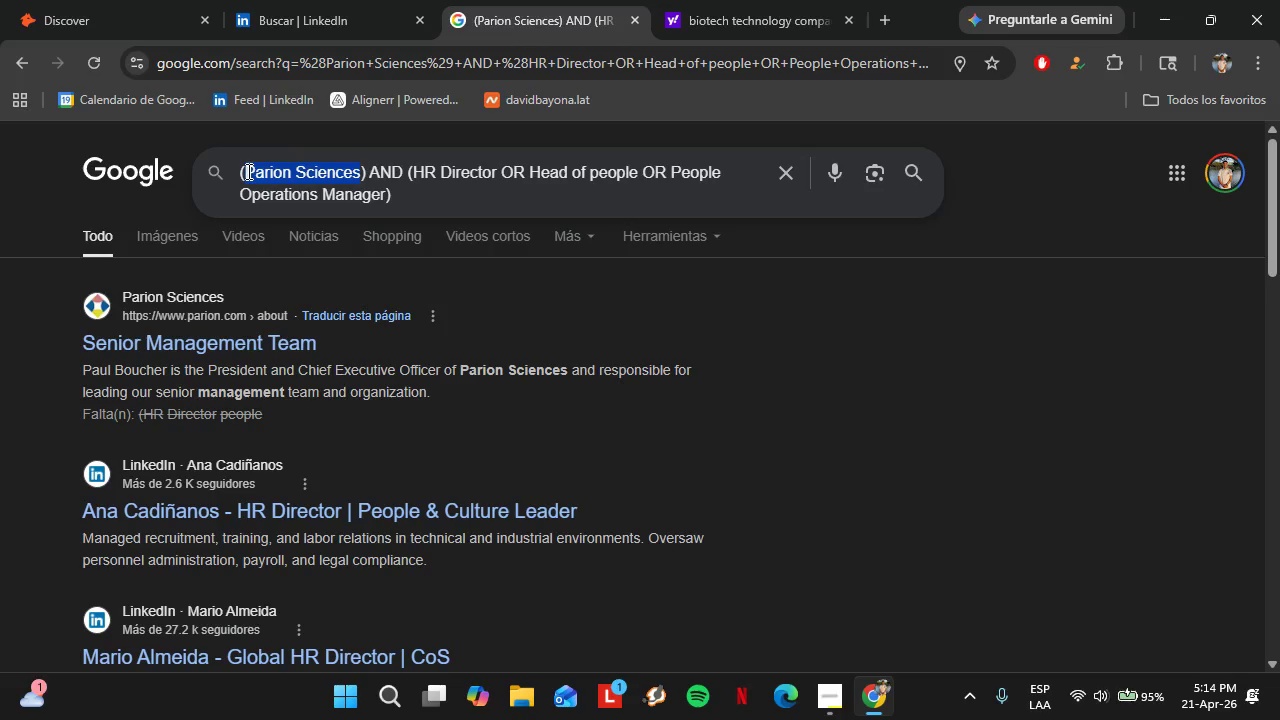 
type(Ribometi)
key(Backspace)
type(rix)
 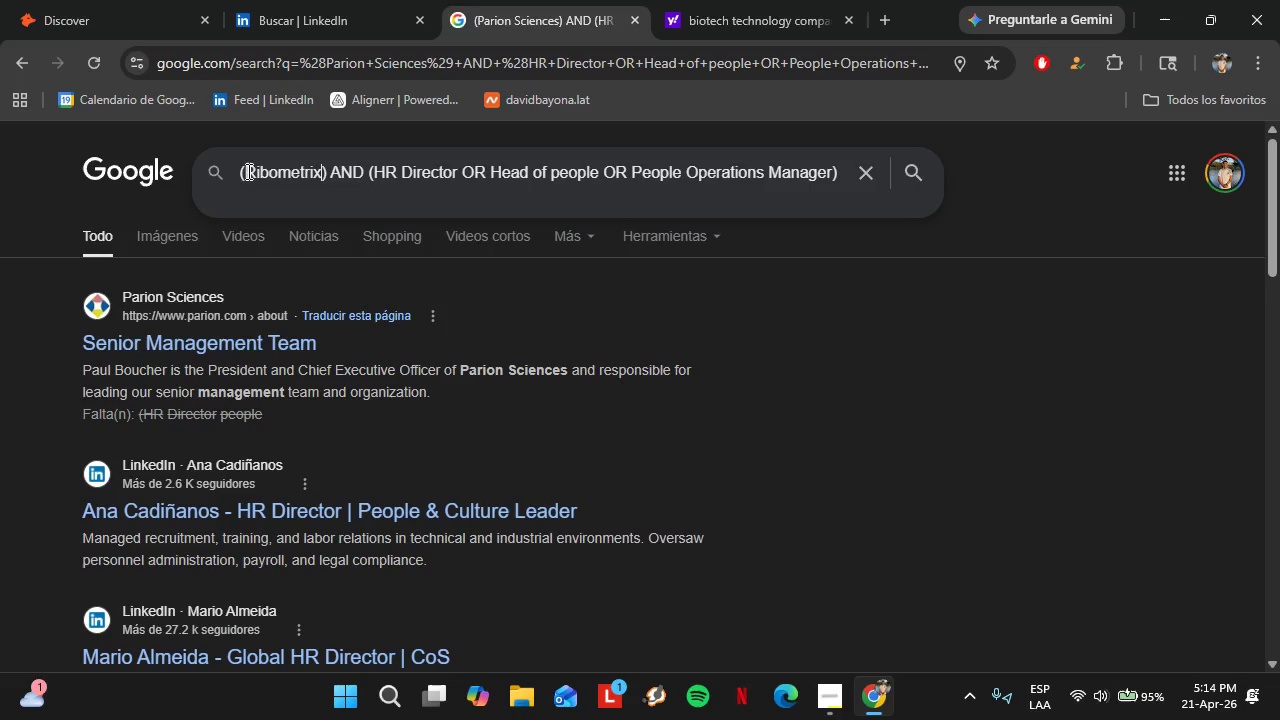 
key(Enter)
 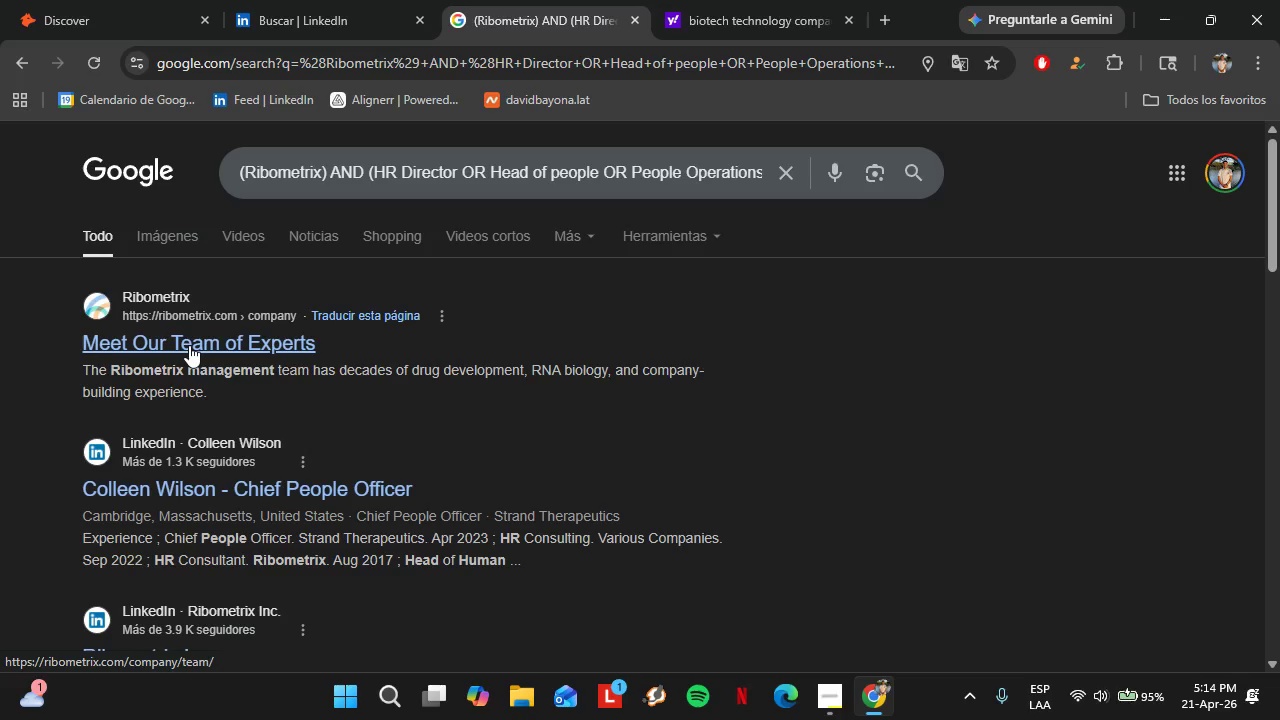 
wait(26.09)
 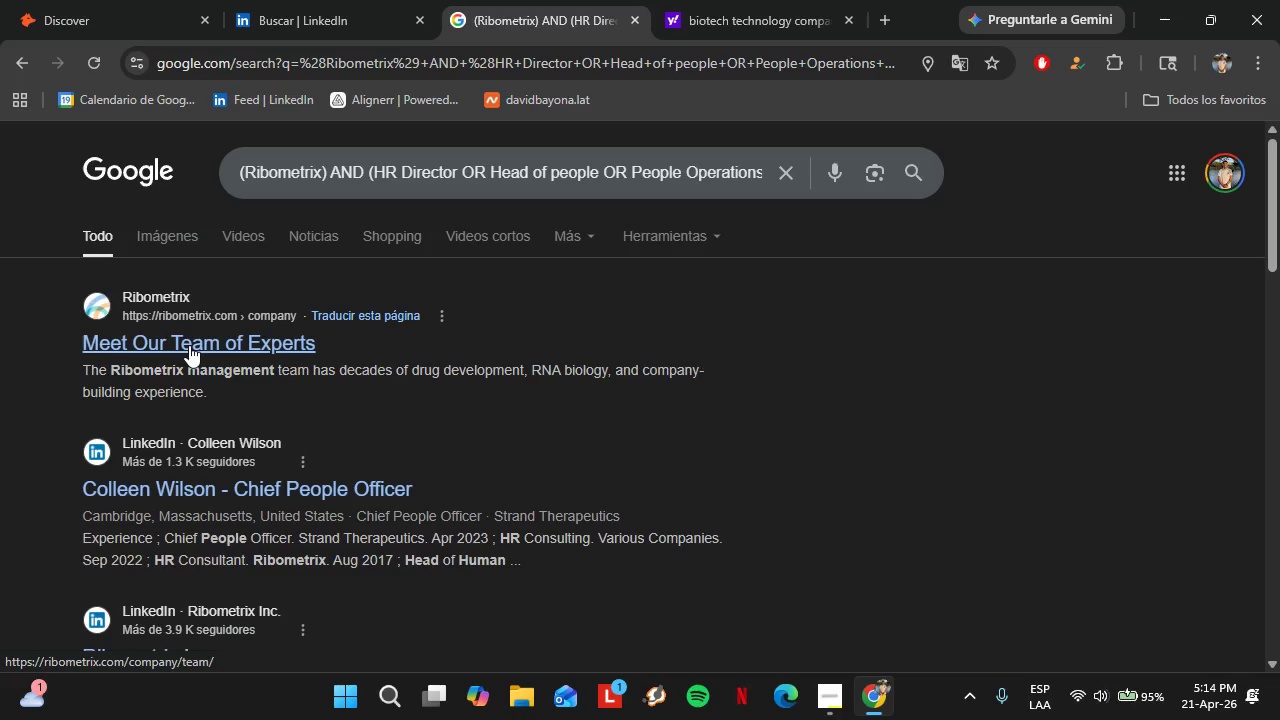 
left_click([51, 0])
 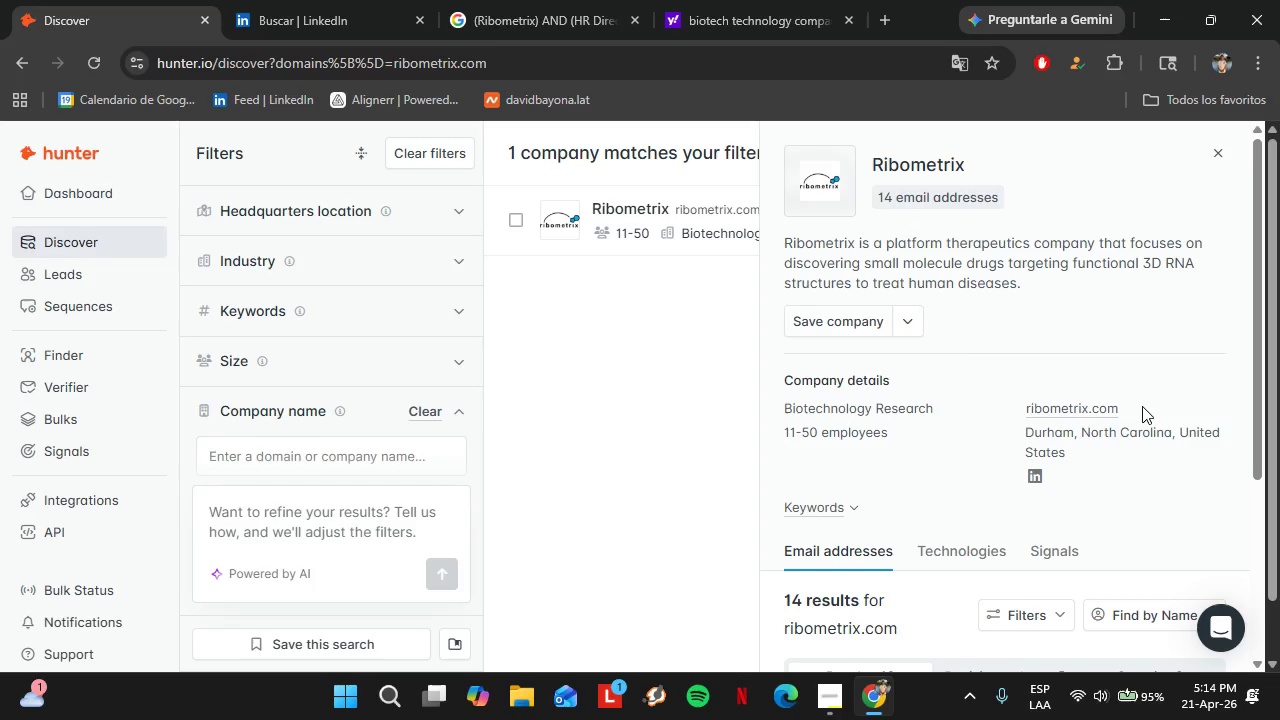 
left_click([1186, 337])
 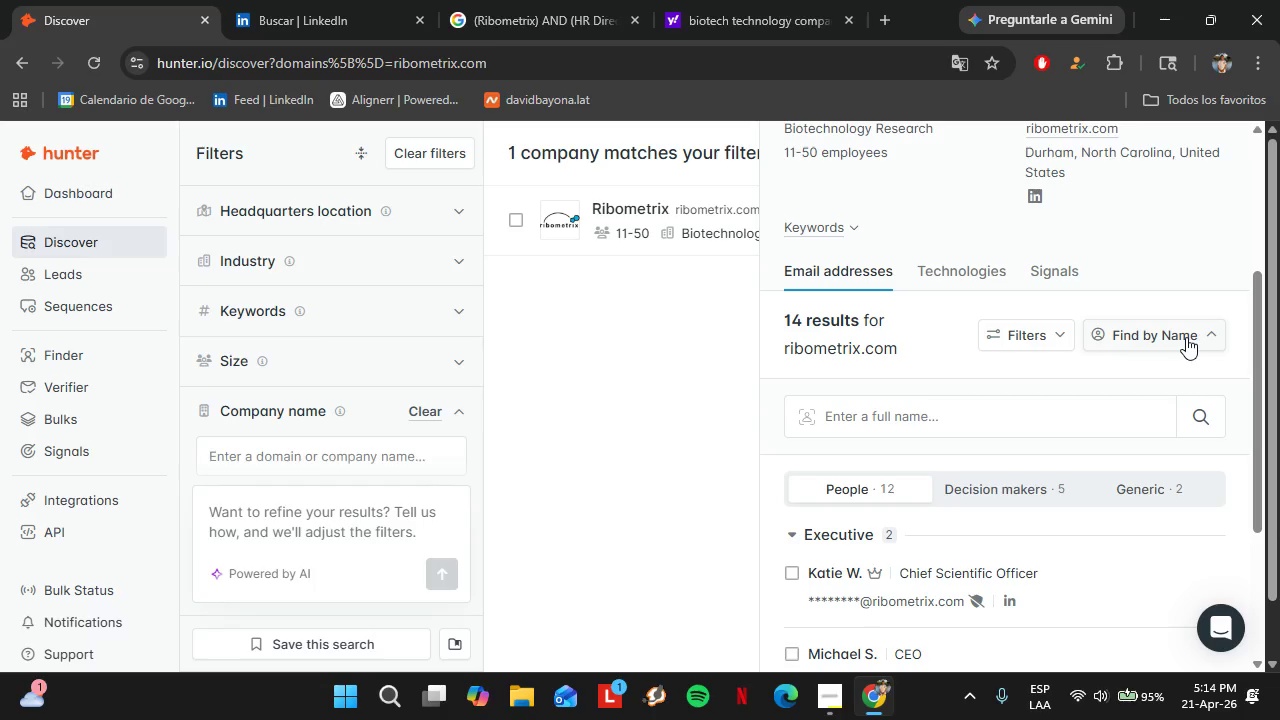 
scroll: coordinate [1140, 429], scroll_direction: down, amount: 2.0
 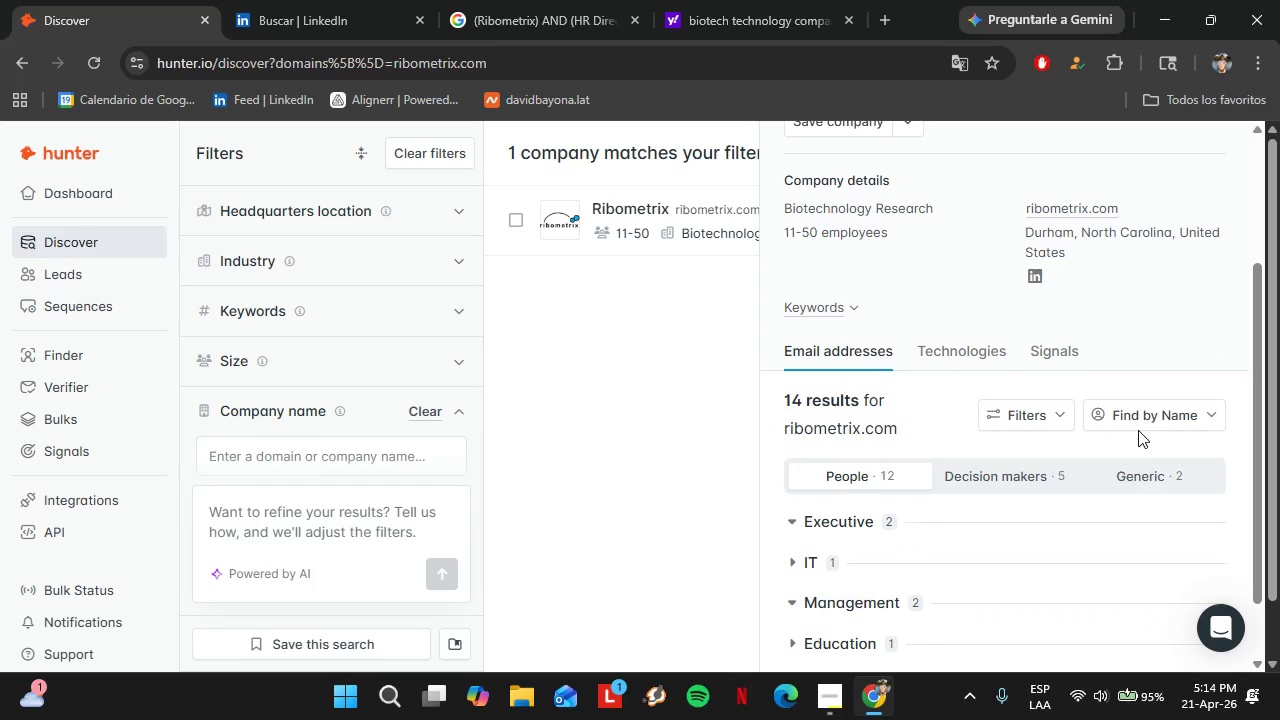 
left_click([1061, 416])
 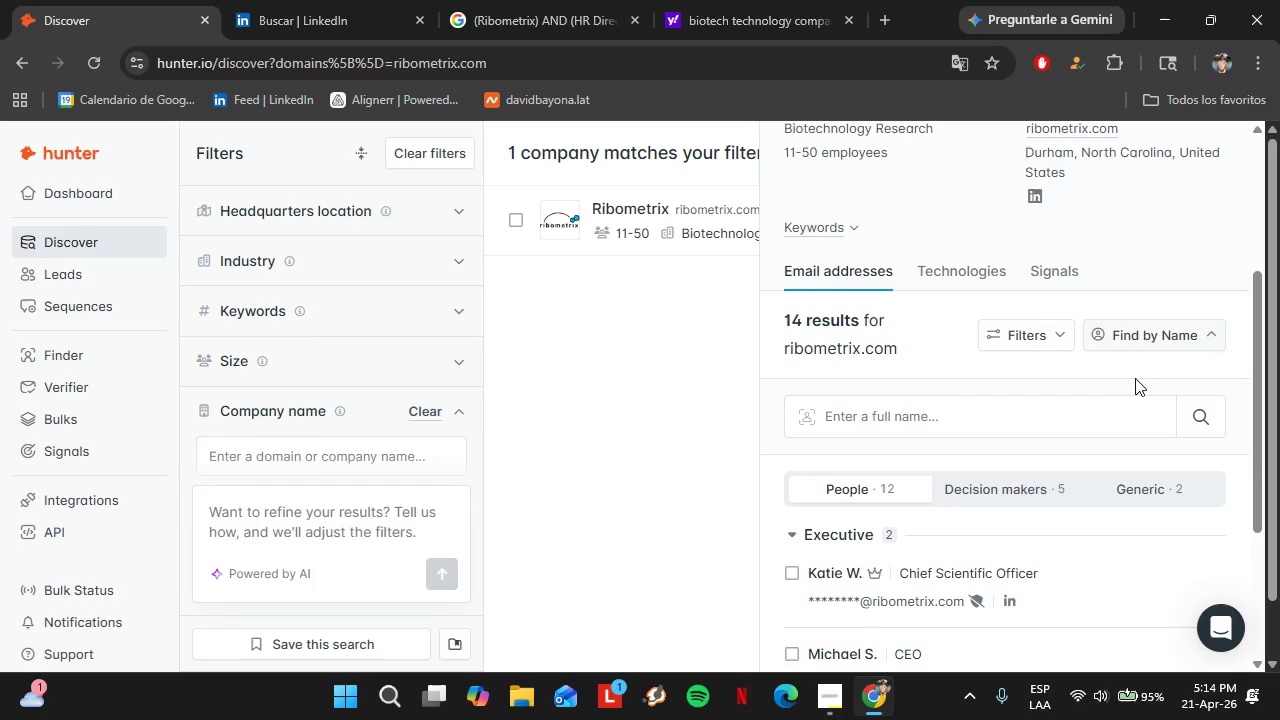 
scroll: coordinate [1138, 430], scroll_direction: down, amount: 1.0
 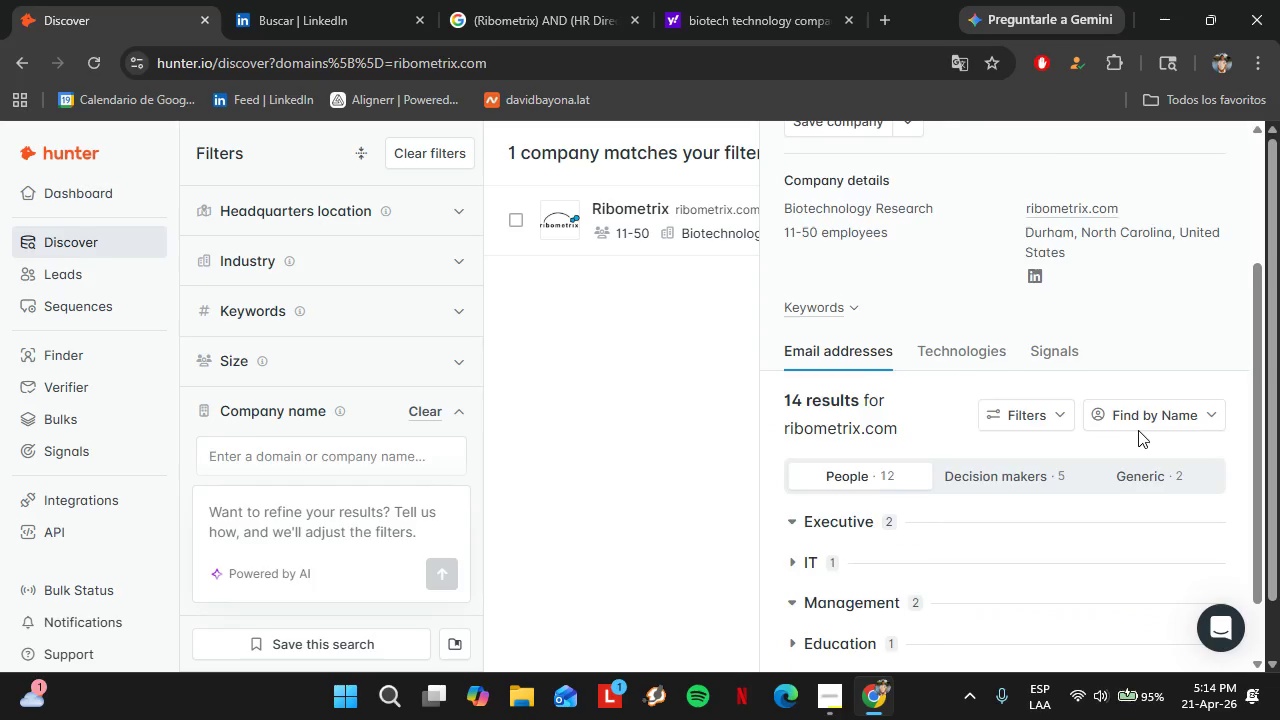 
key(Shift+C)
 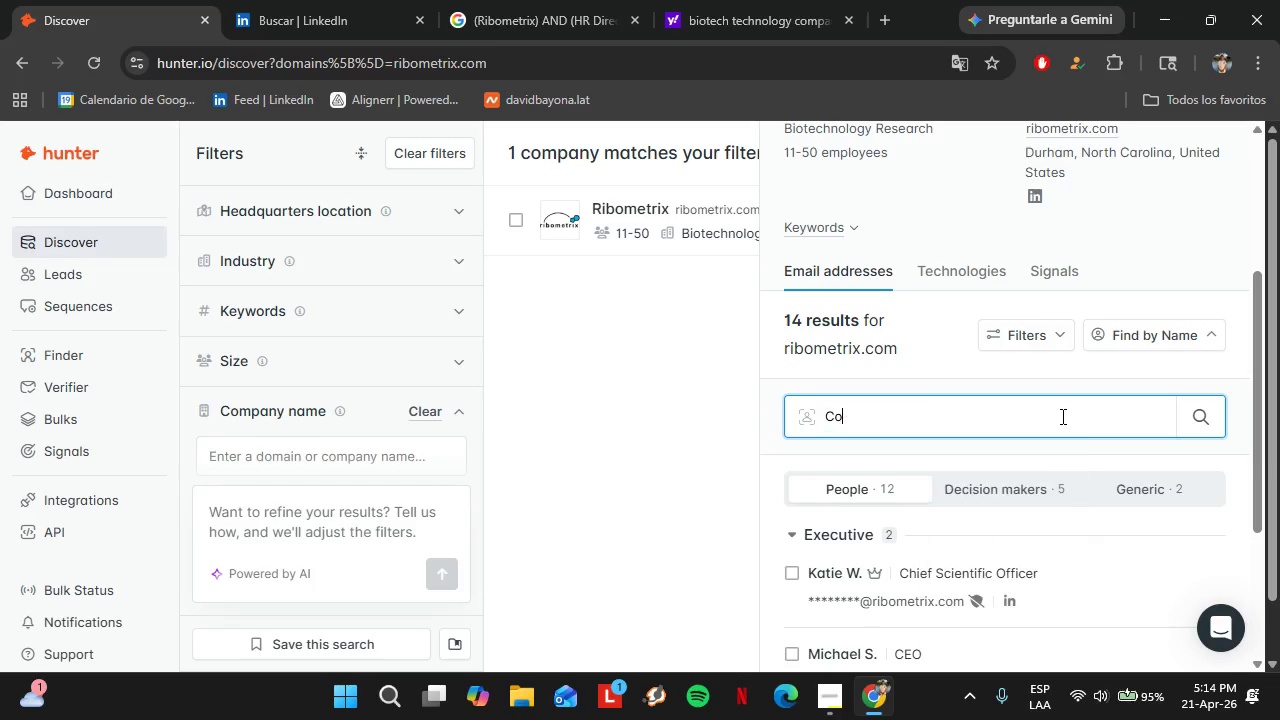 
type(ollen)
 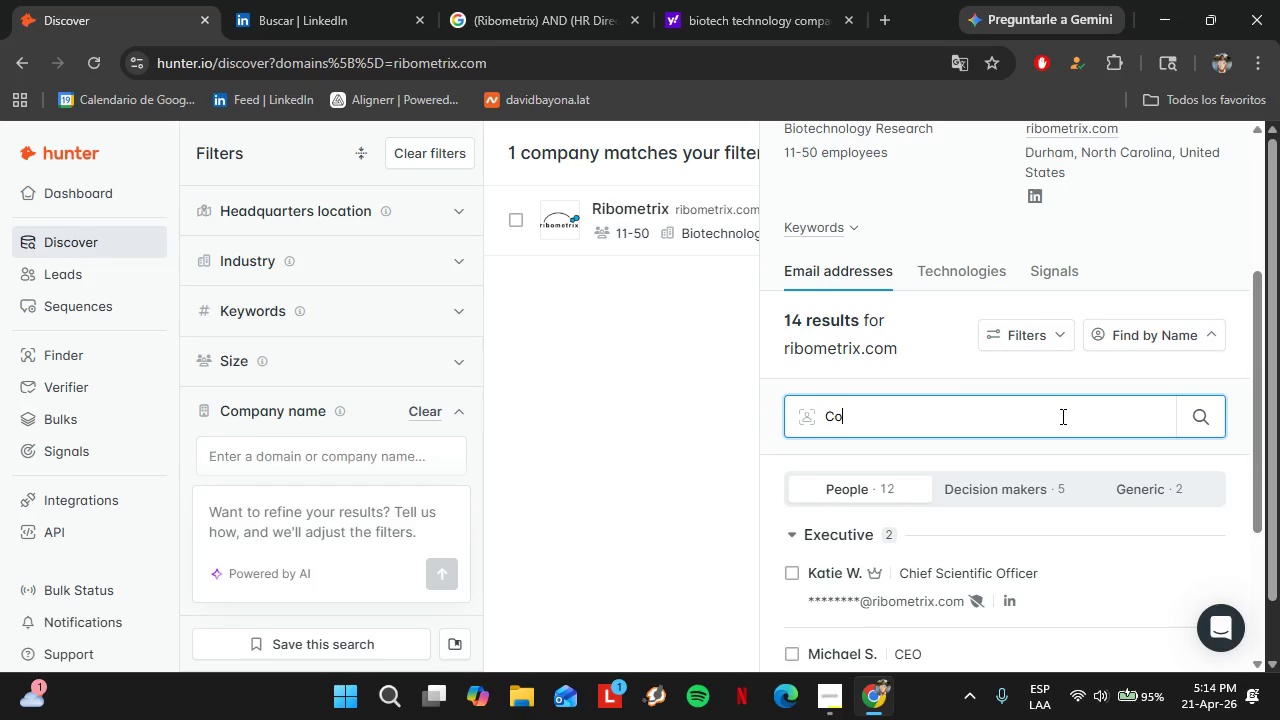 
left_click([685, 0])
 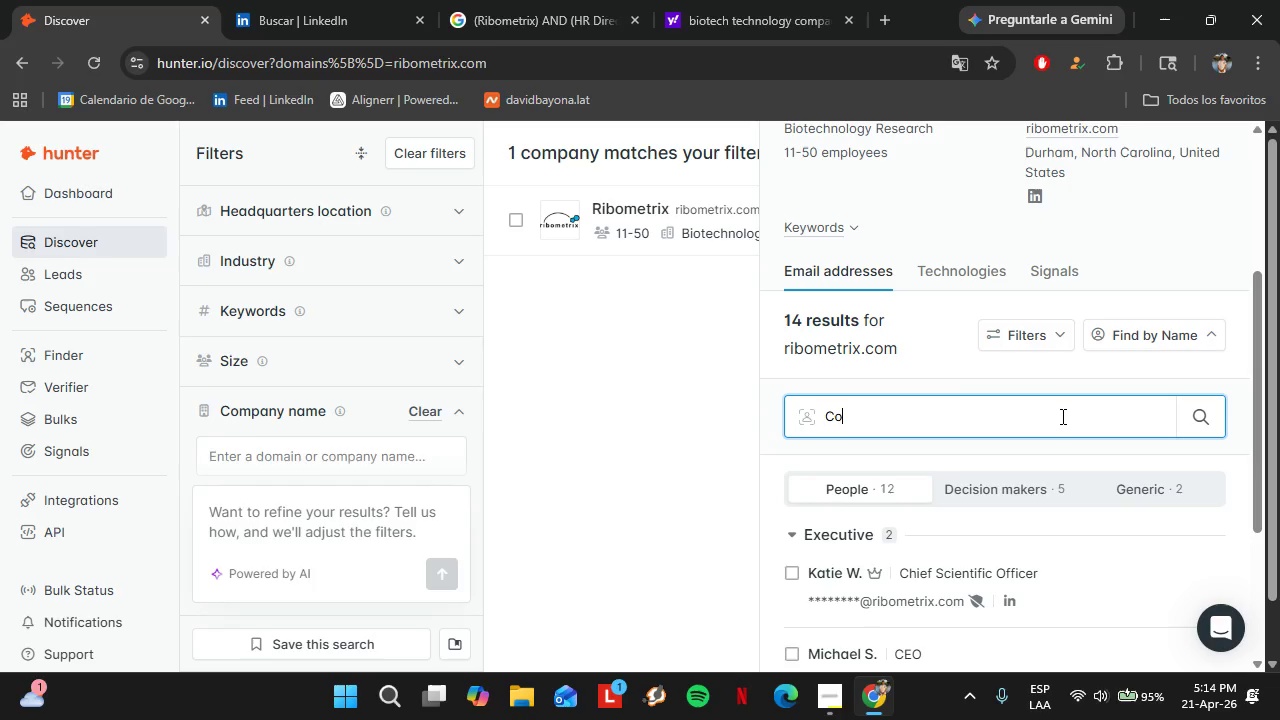 
double_click([549, 0])
 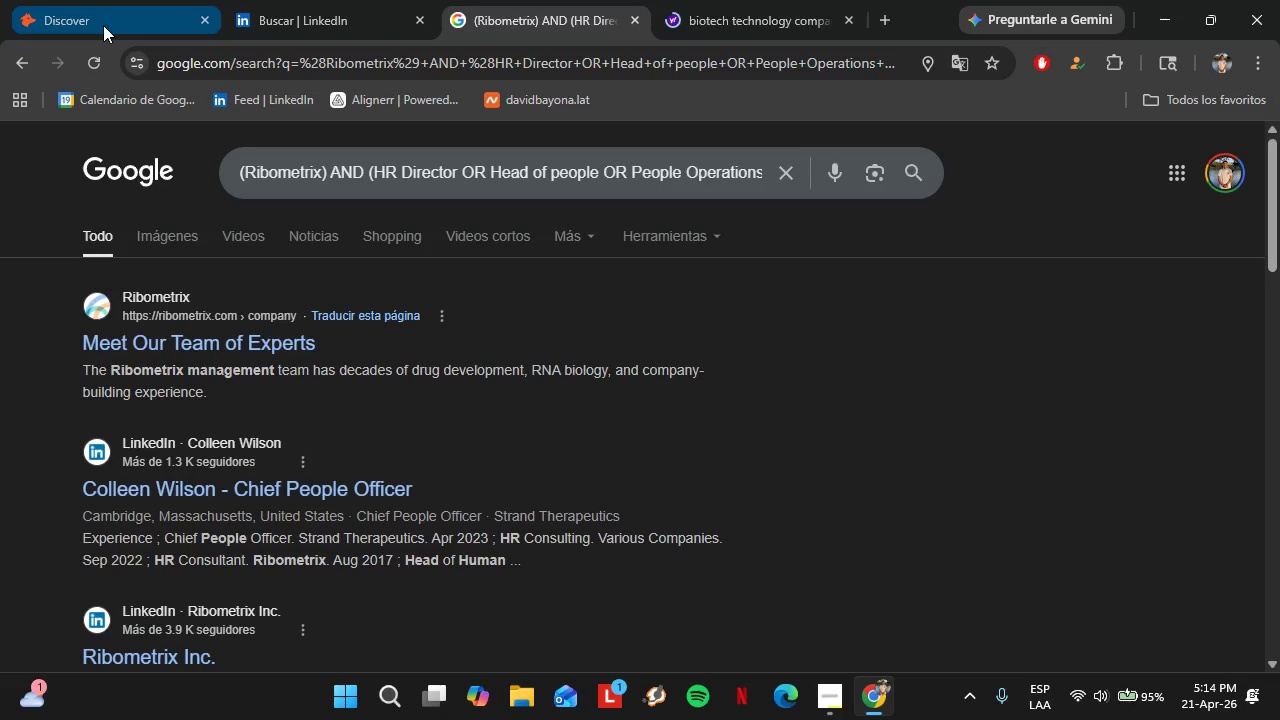 
left_click([103, 24])
 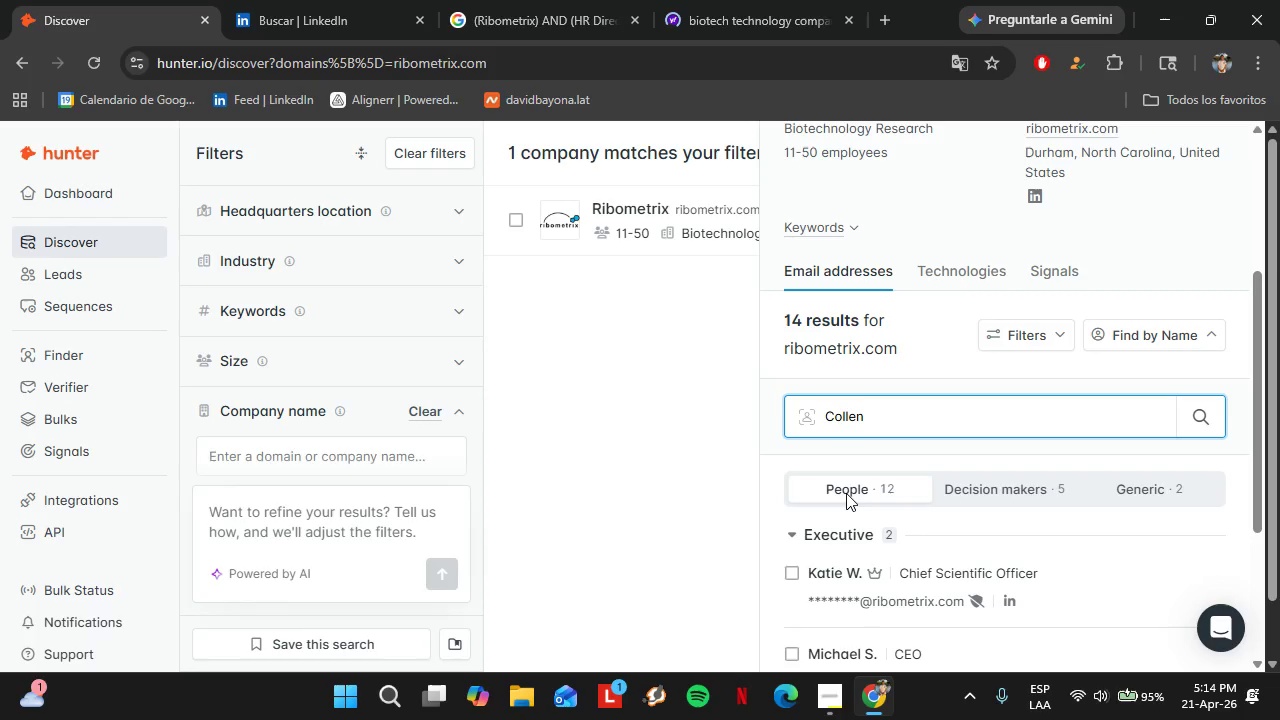 
key(Backspace)
type(en Wilson)
 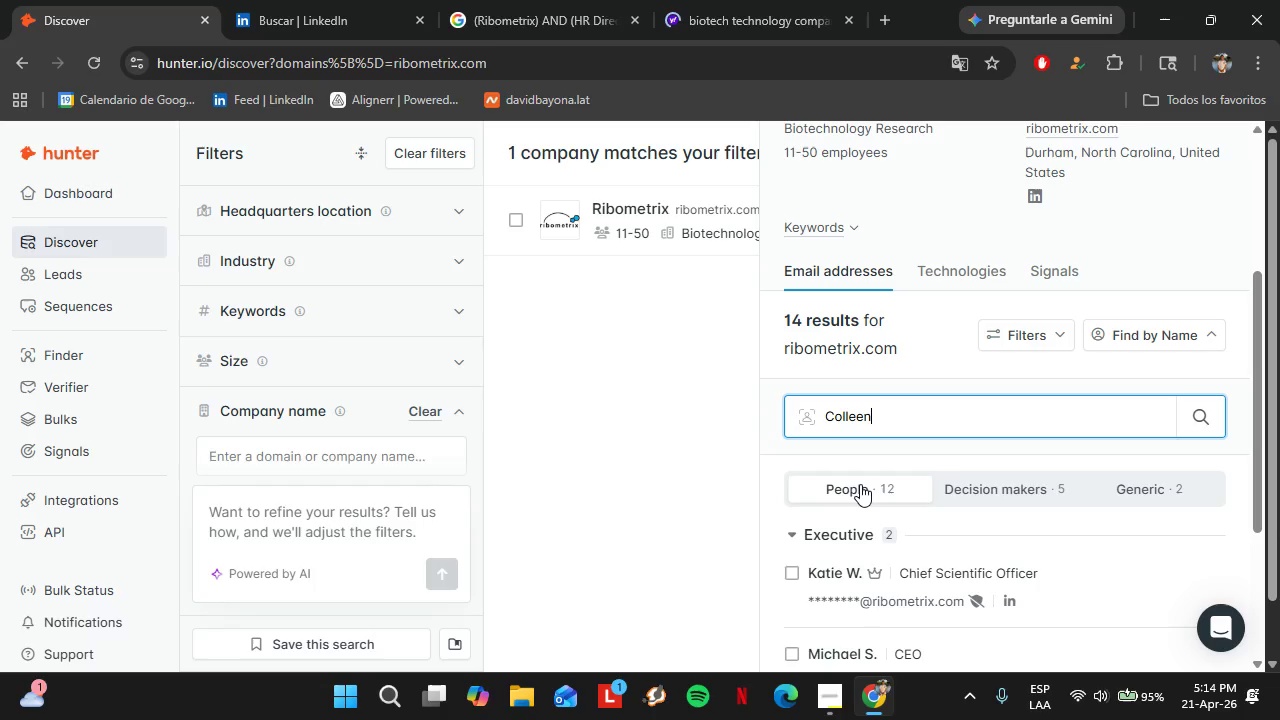 
key(Enter)
 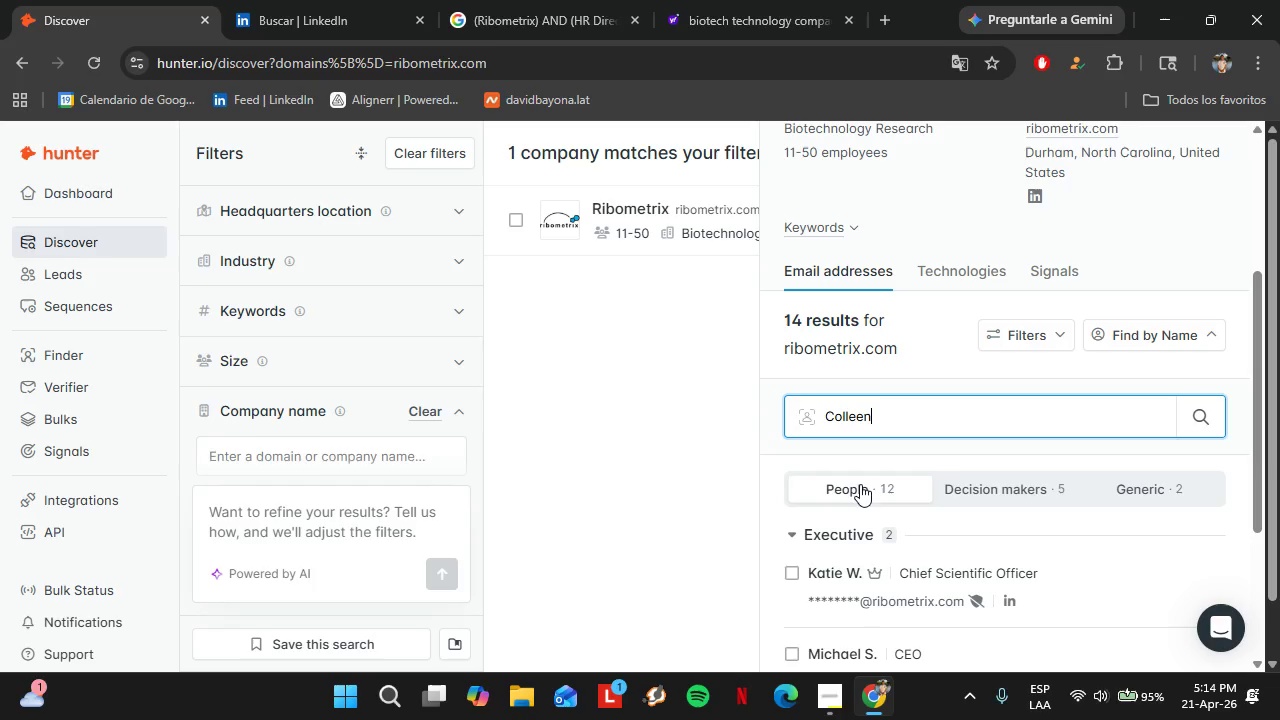 
left_click([1211, 425])
 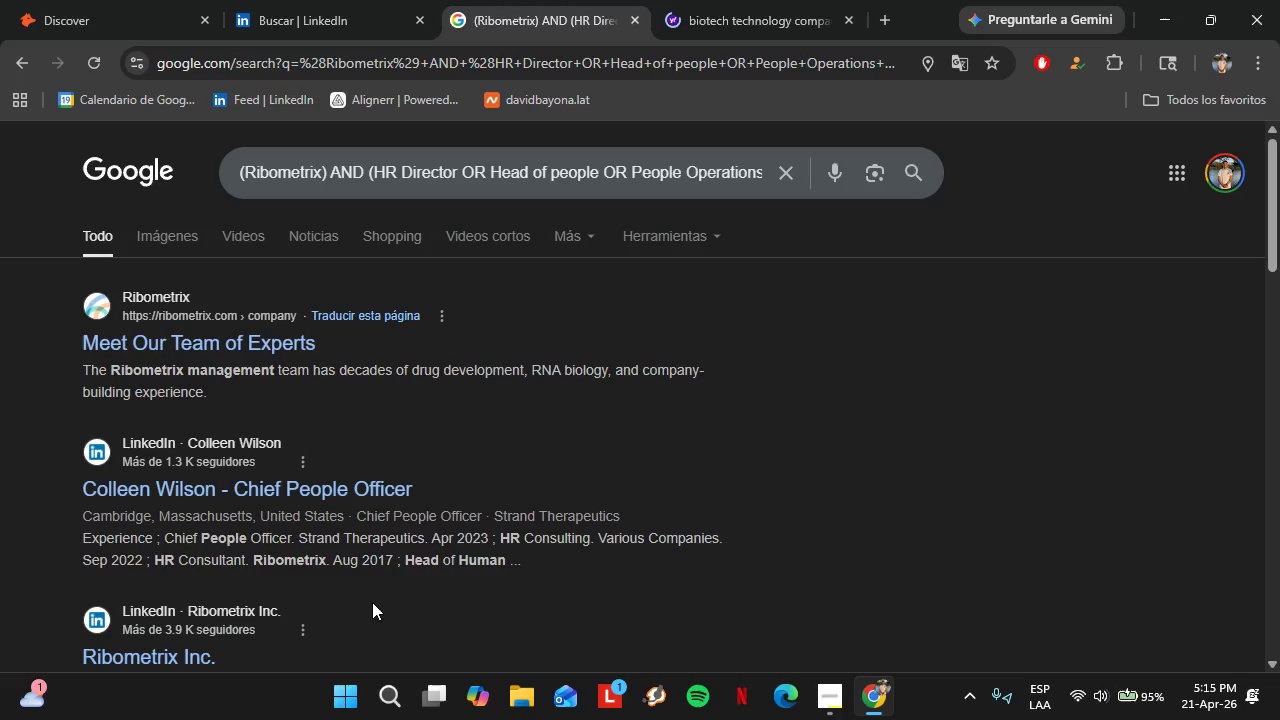 
wait(25.73)
 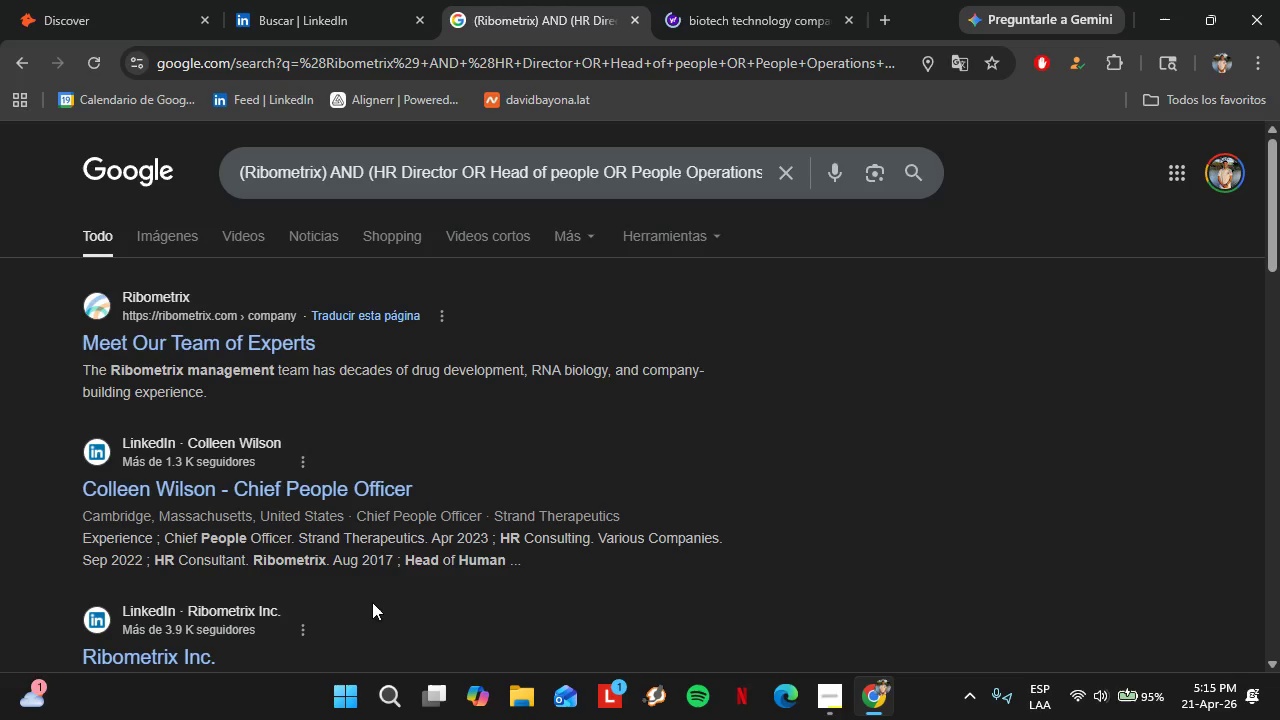 
right_click([201, 493])
 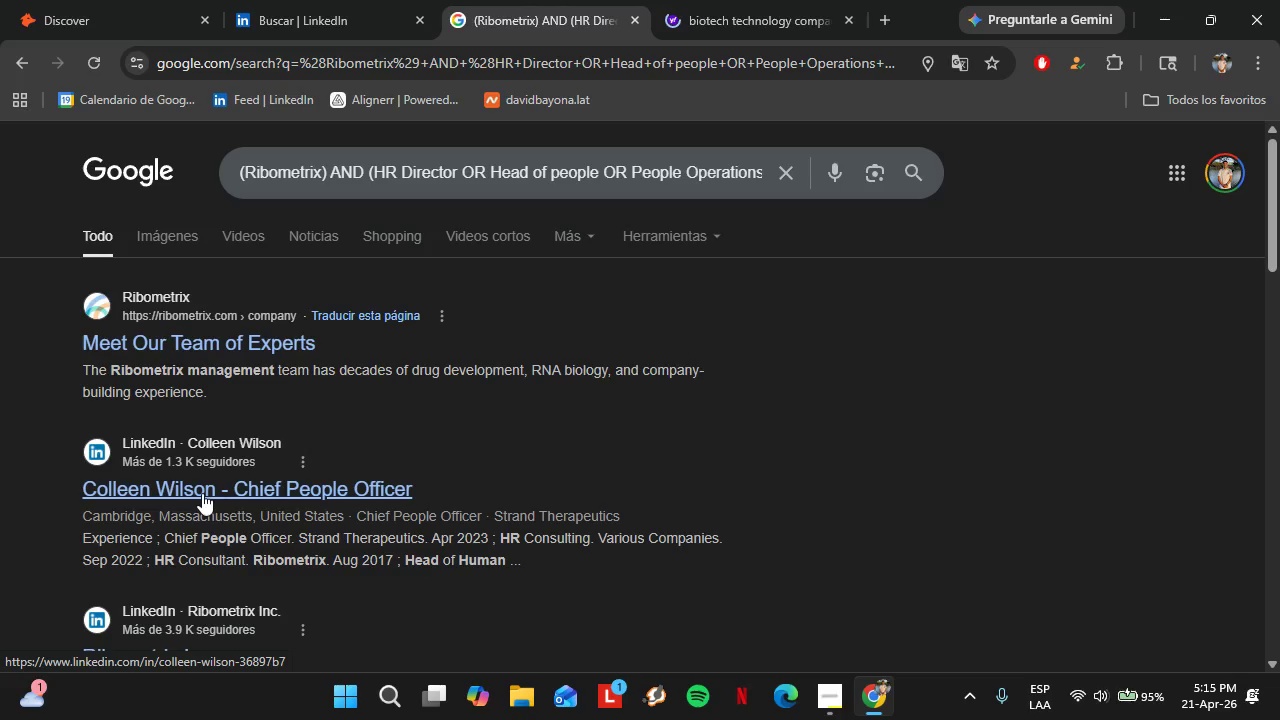 
wait(5.52)
 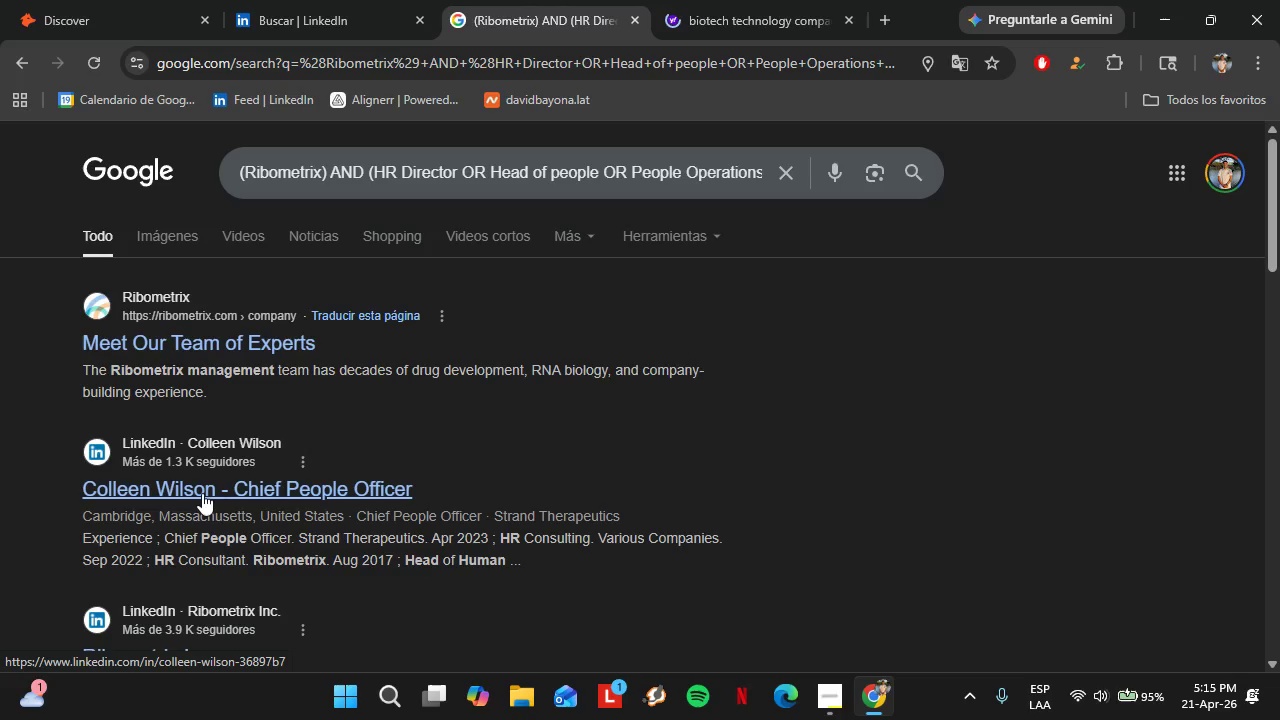 
scroll: coordinate [318, 545], scroll_direction: down, amount: 2.0
 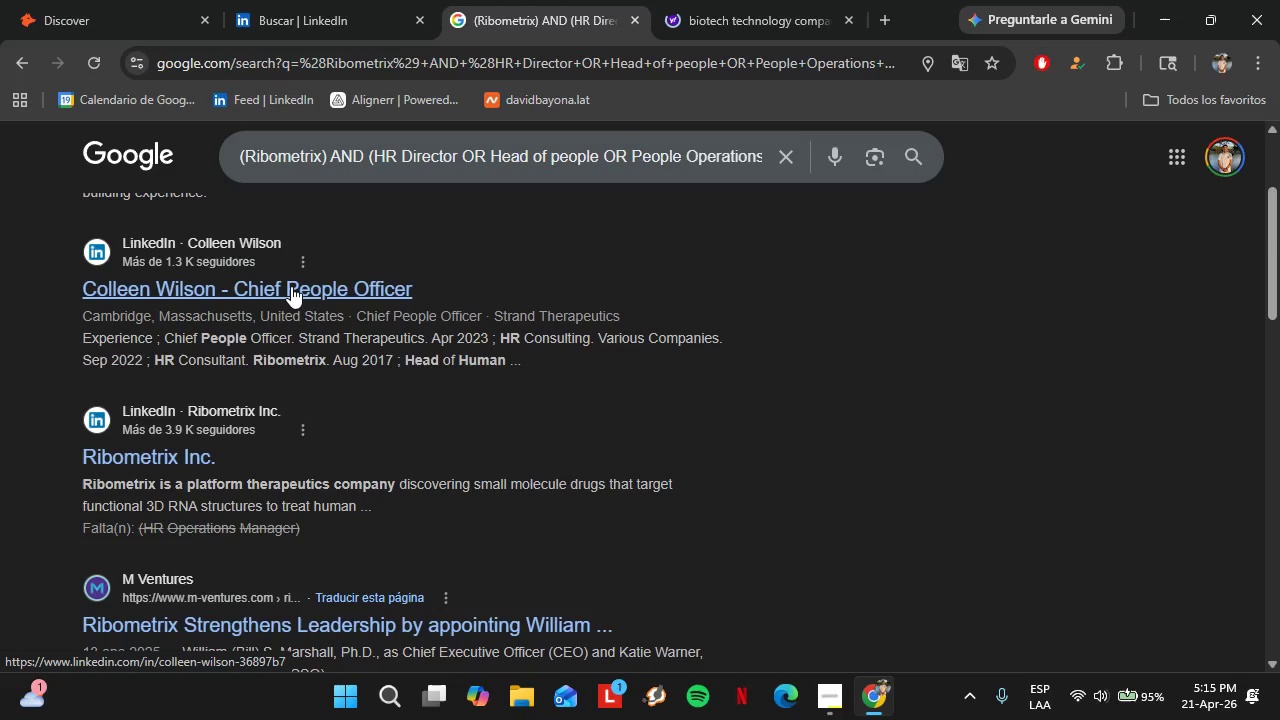 
right_click([291, 286])
 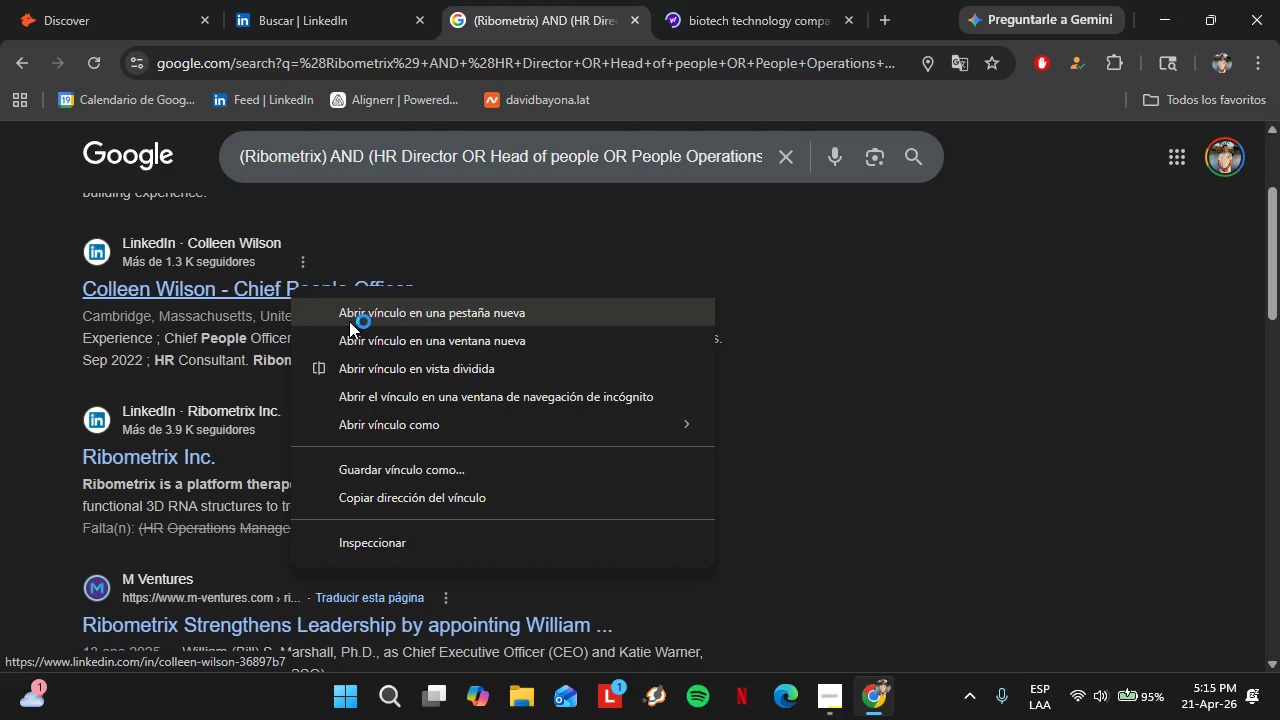 
left_click([349, 320])
 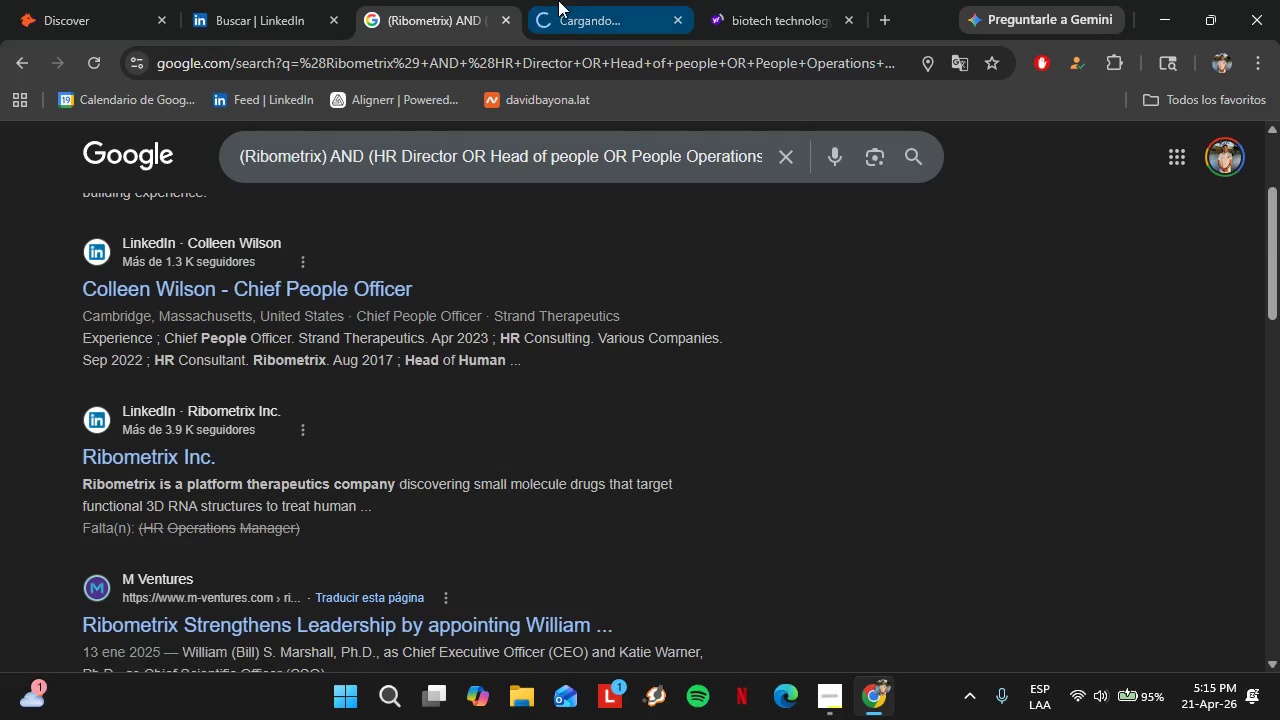 
left_click([558, 0])
 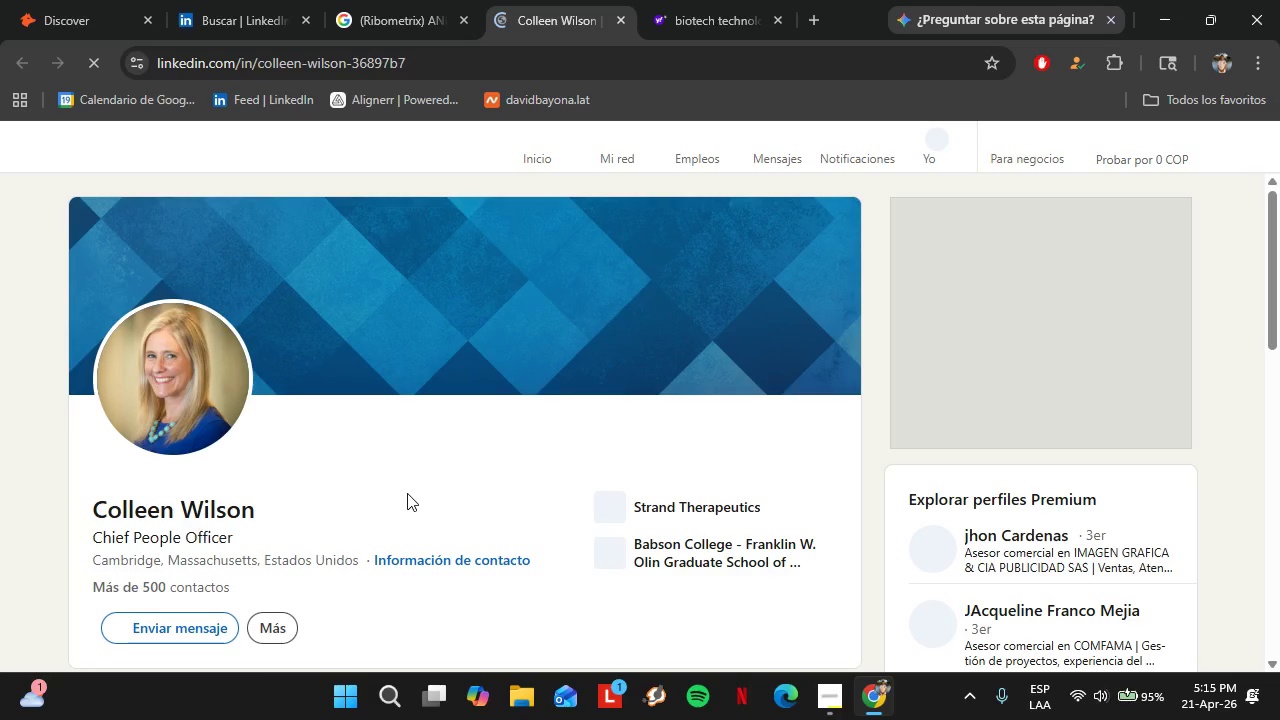 
scroll: coordinate [400, 497], scroll_direction: down, amount: 1.0
 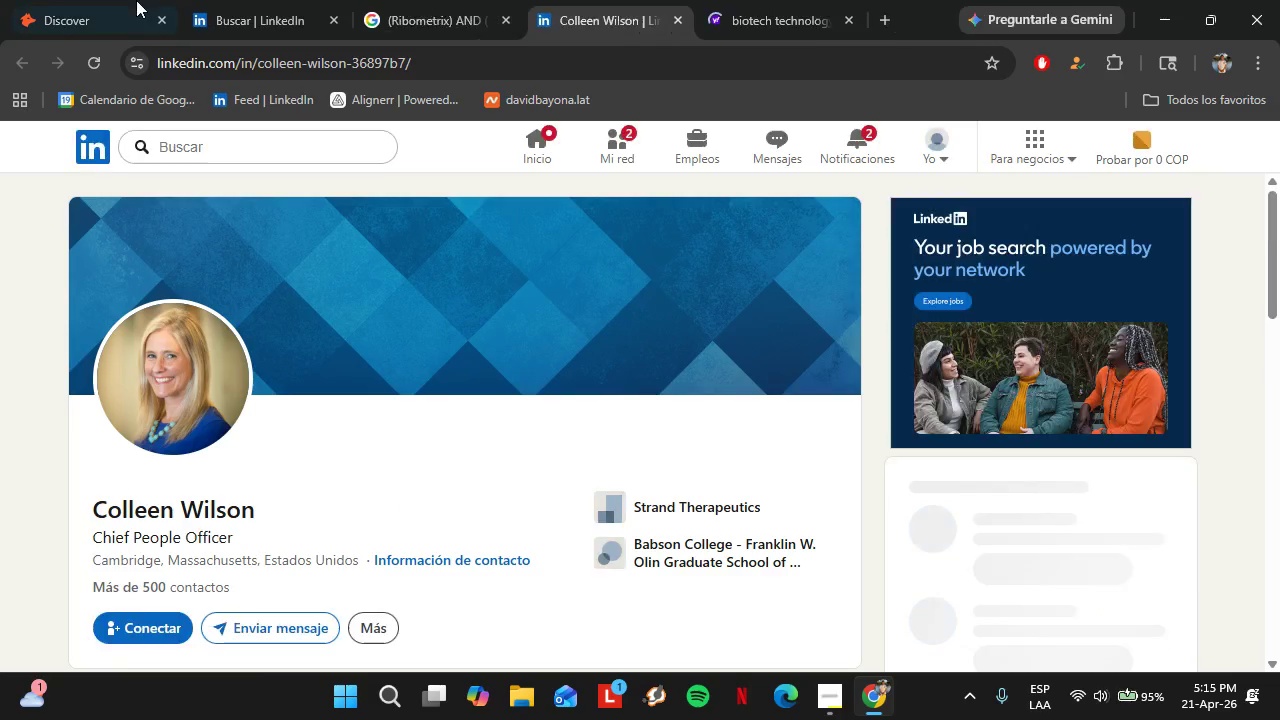 
left_click([100, 0])
 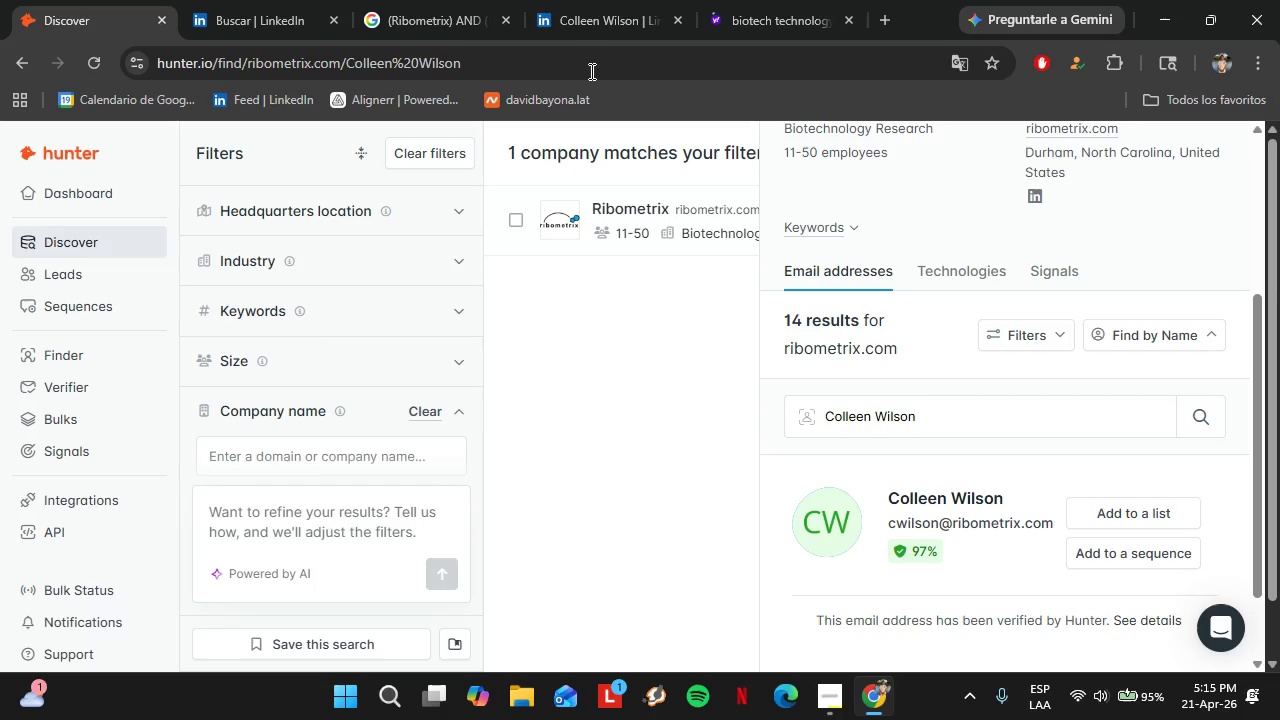 
left_click([595, 0])
 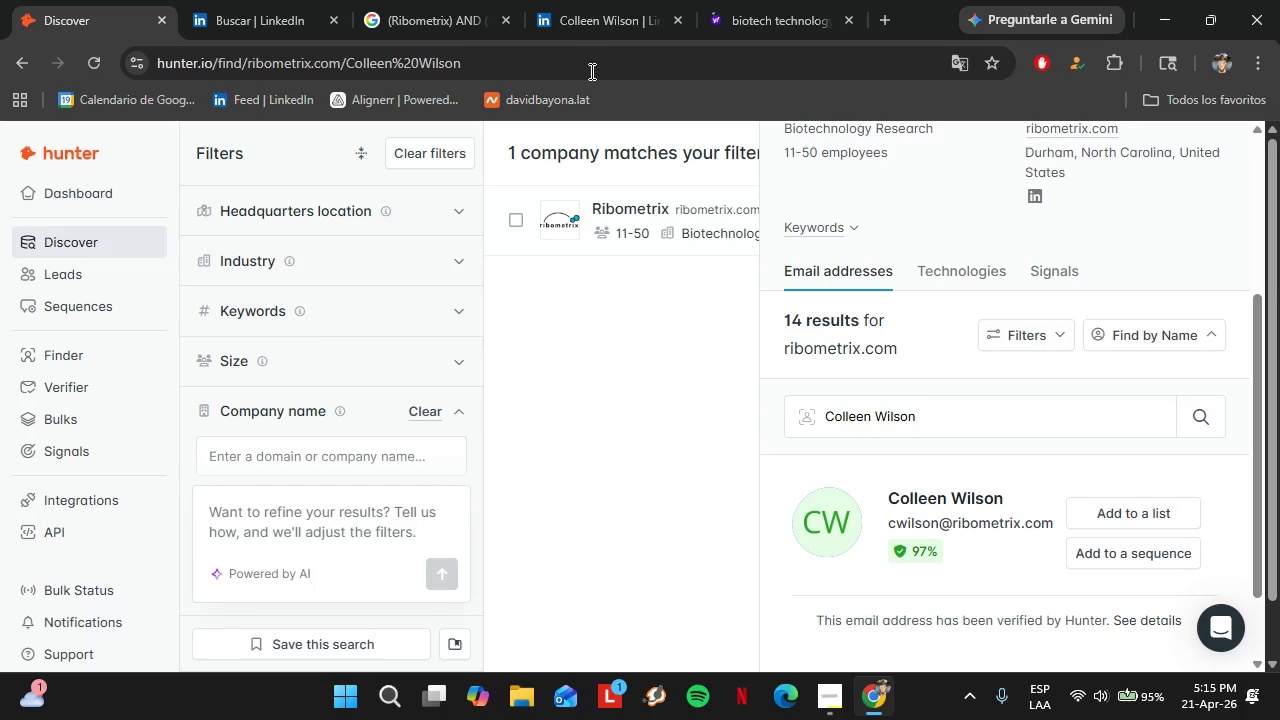 
scroll: coordinate [484, 460], scroll_direction: down, amount: 16.0
 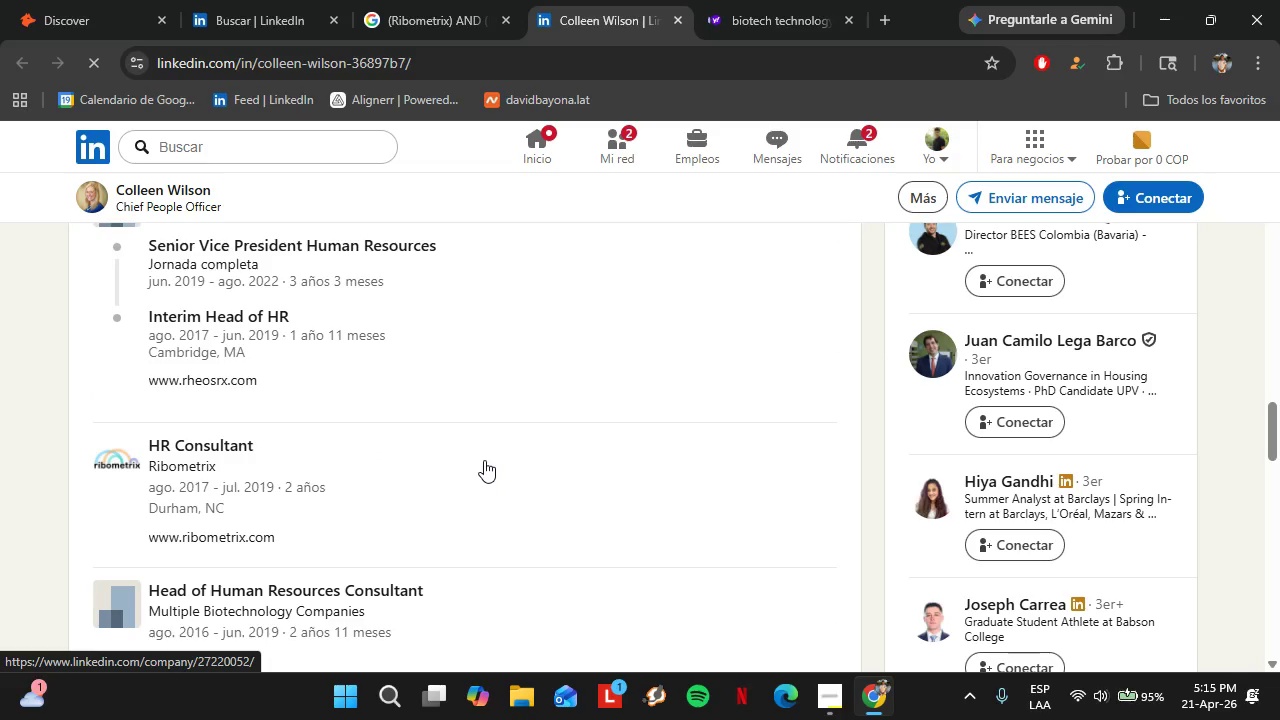 
scroll: coordinate [484, 460], scroll_direction: up, amount: 4.0
 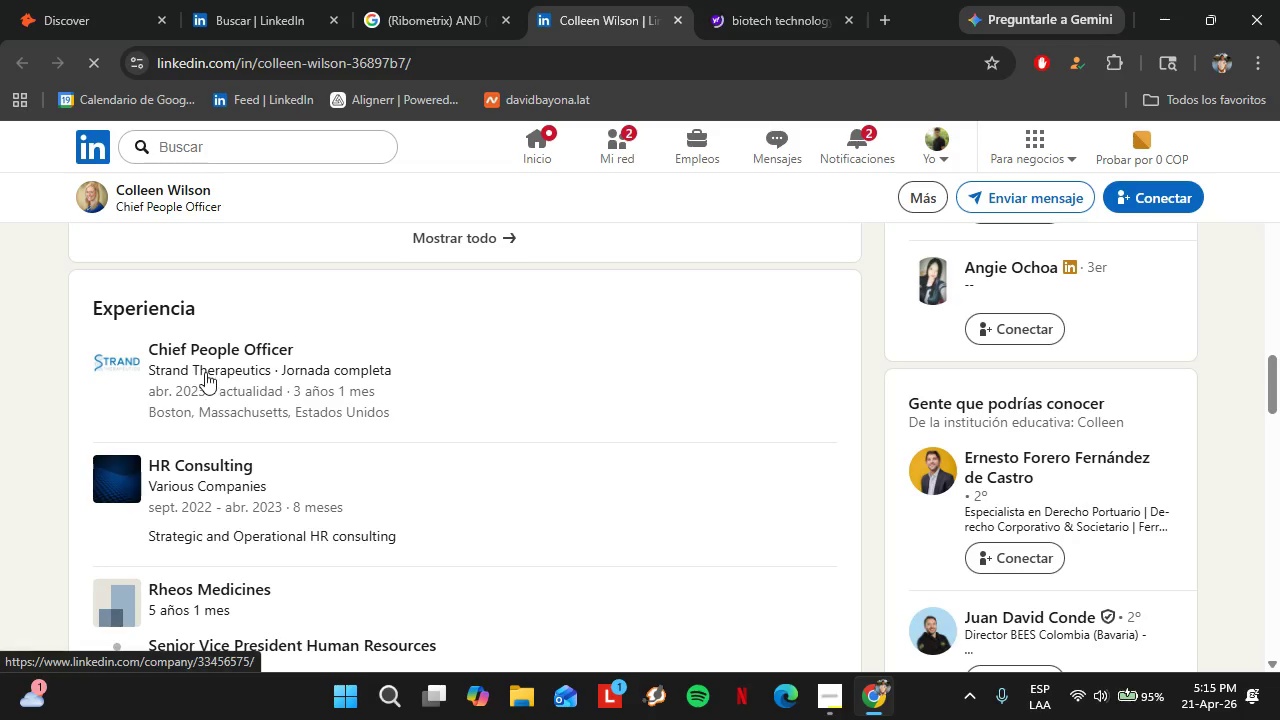 
left_click([71, 0])
 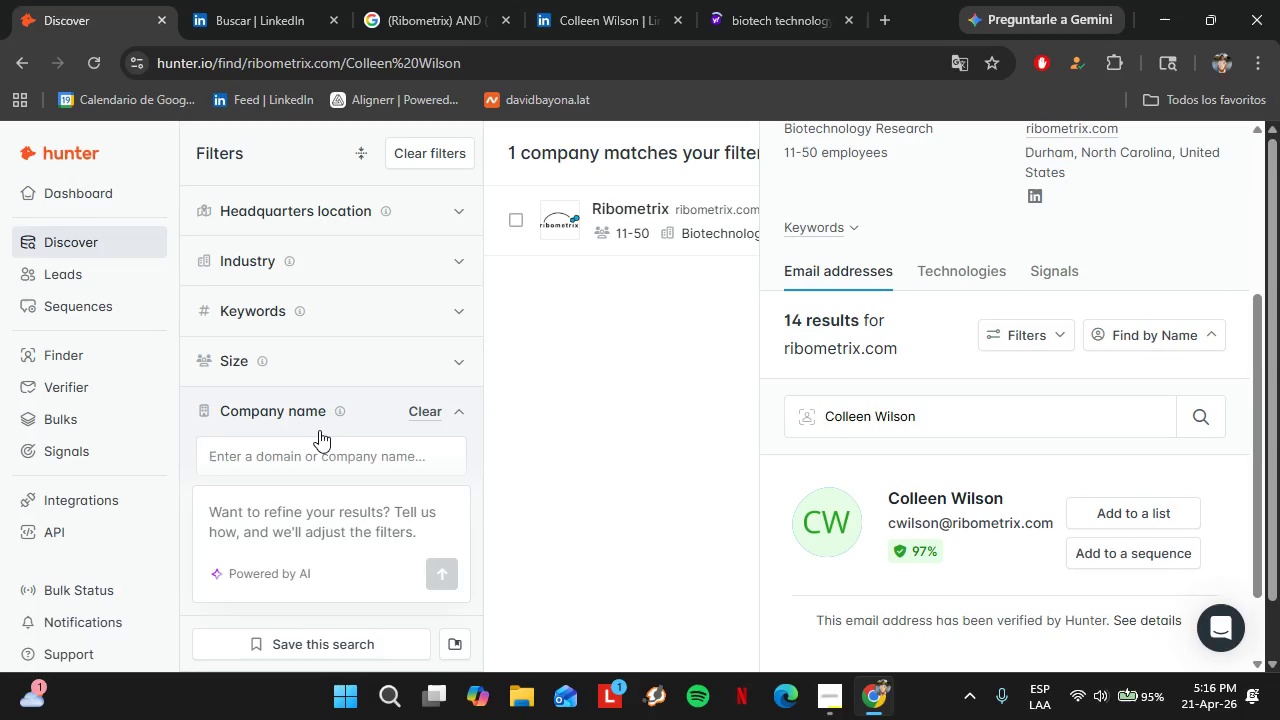 
left_click([339, 455])
 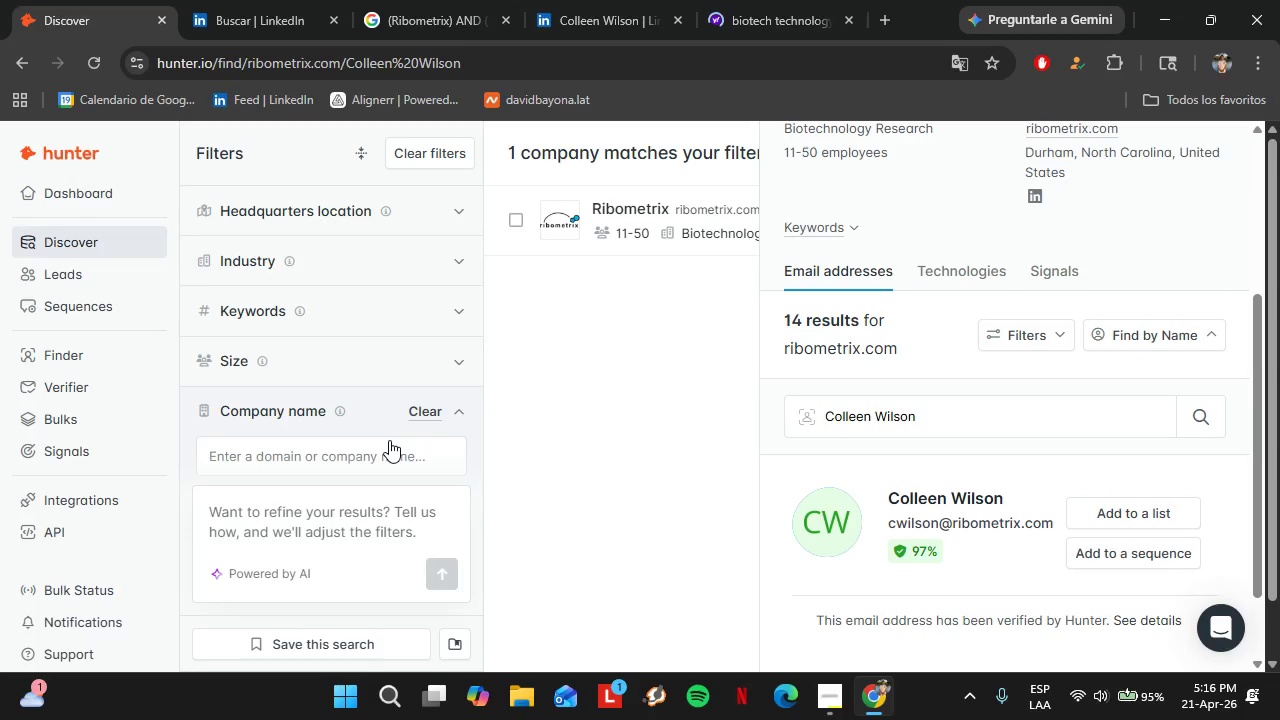 
left_click([377, 452])
 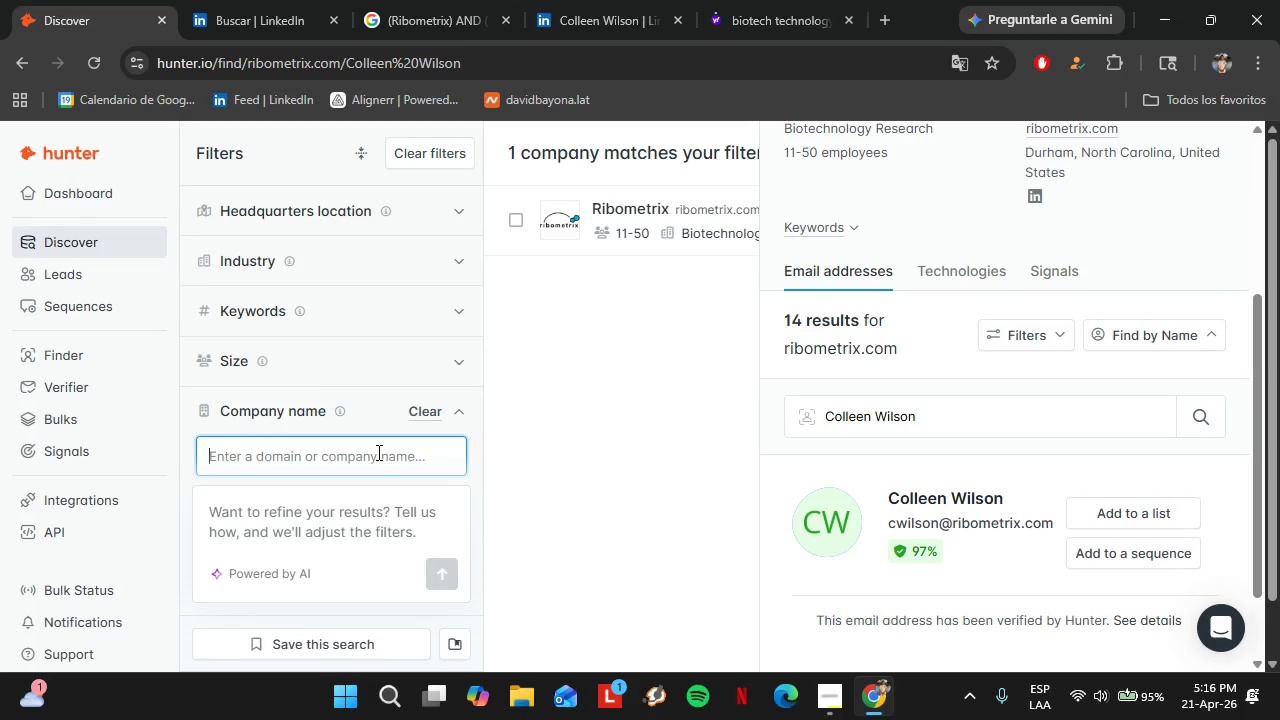 
type(Stran)
 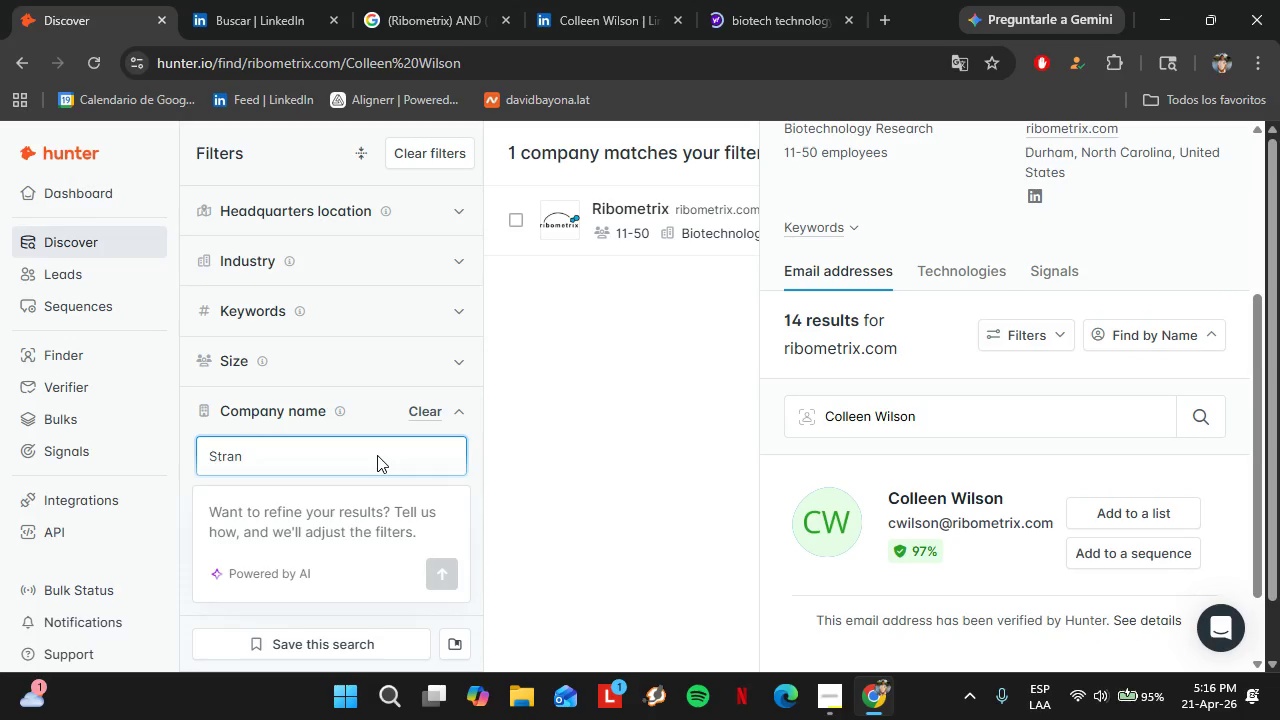 
left_click([635, 0])
 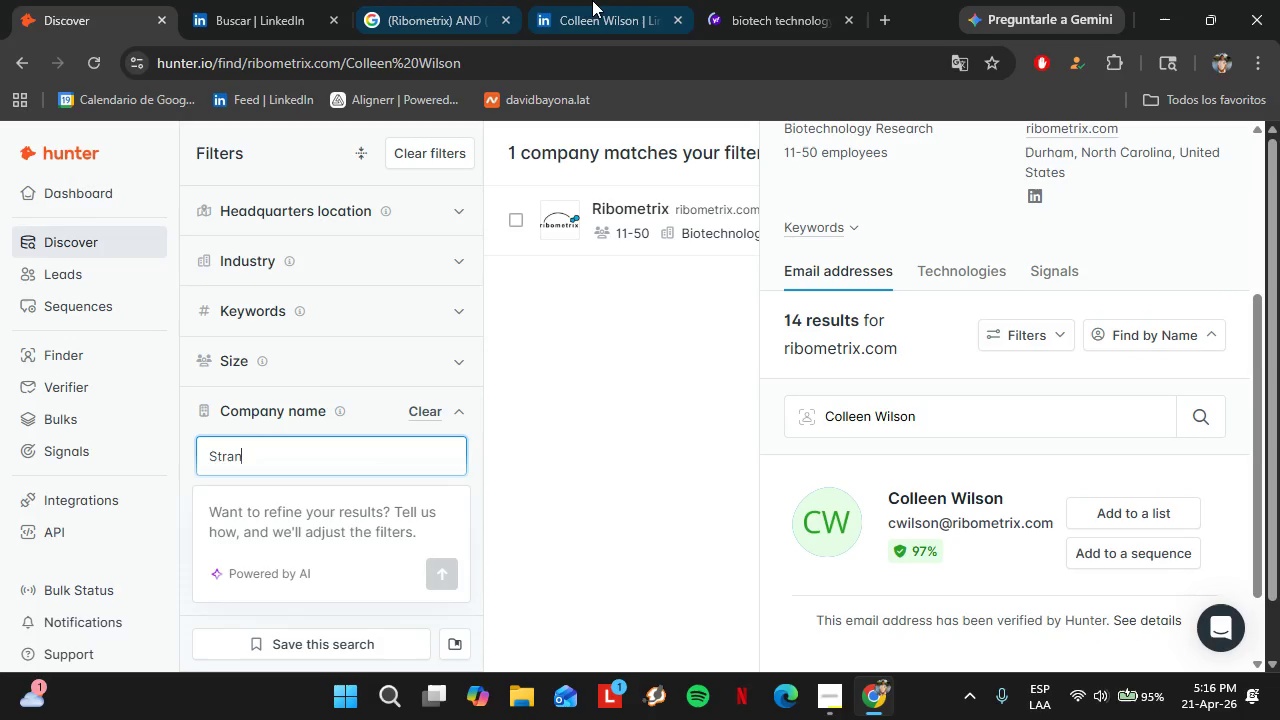 
left_click([116, 0])
 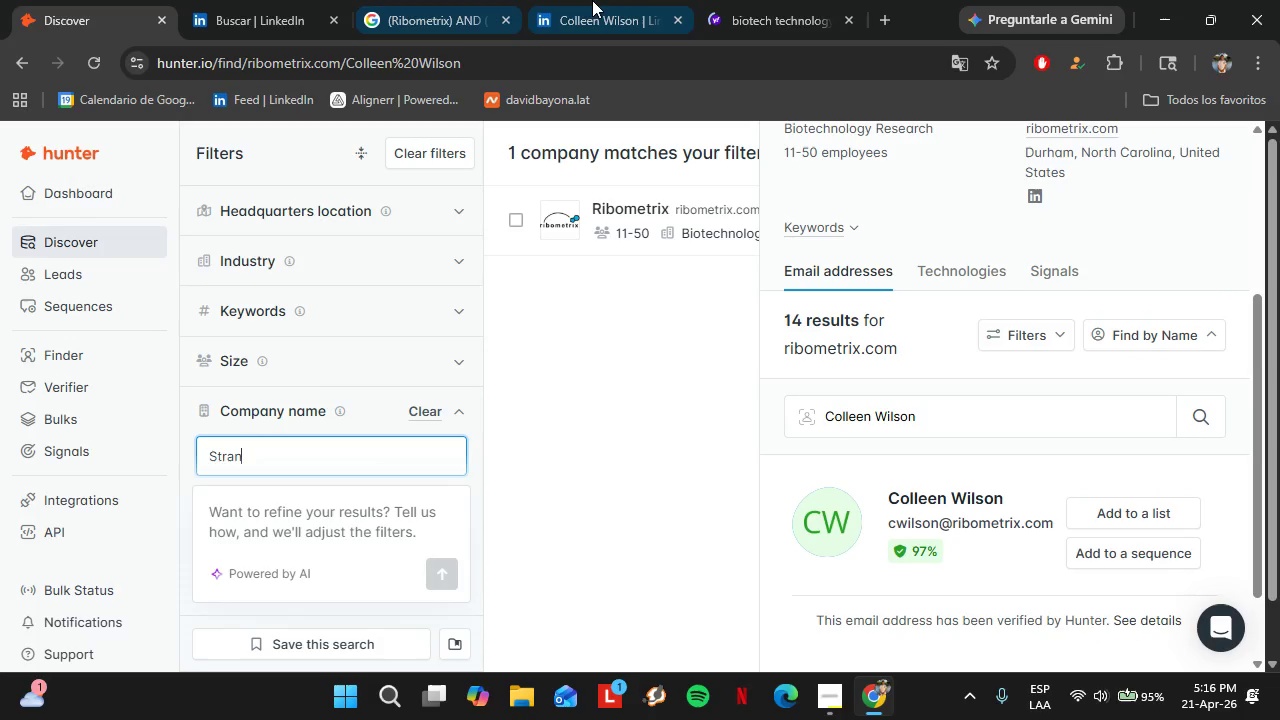 
key(D)
 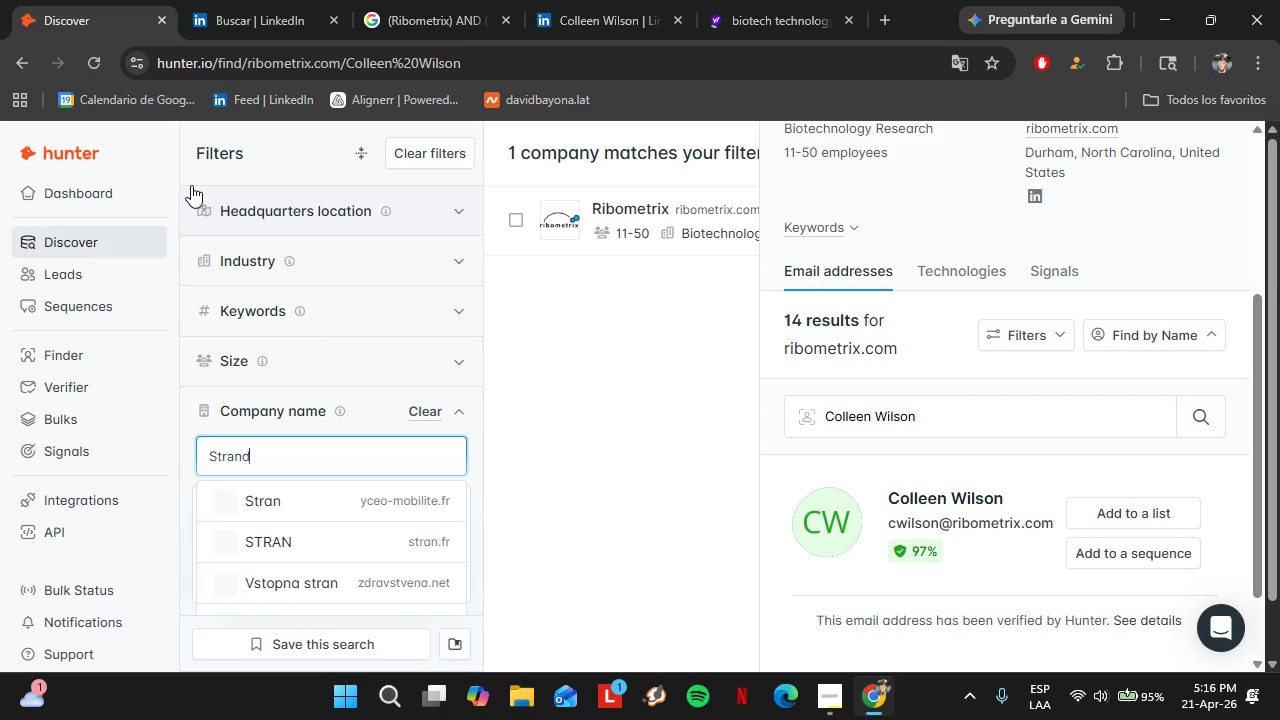 
type( Th)
 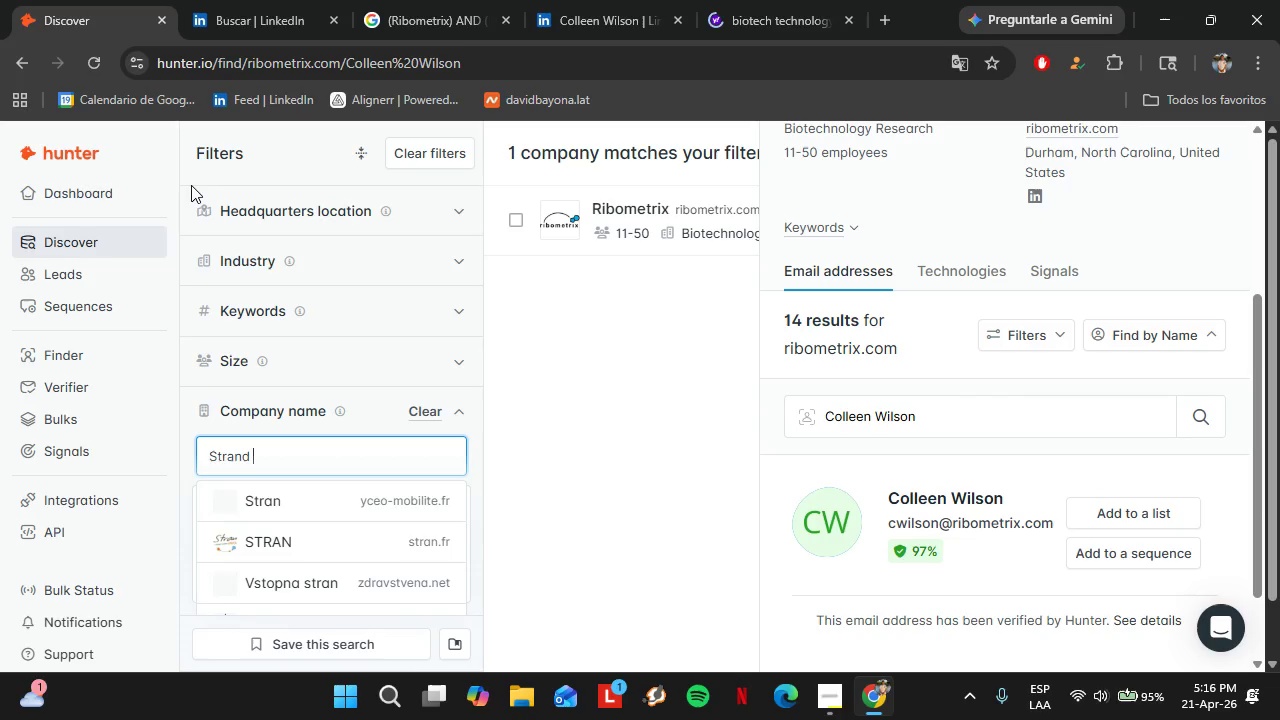 
left_click([400, 0])
 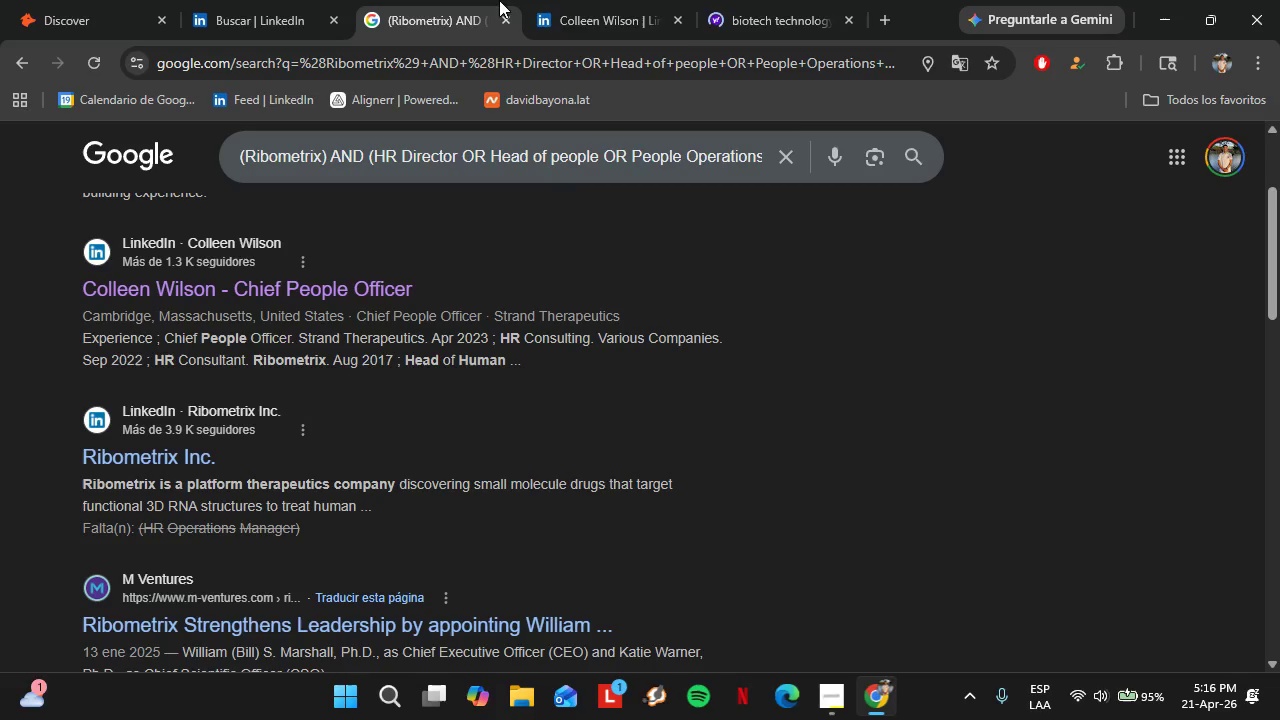 
left_click([560, 0])
 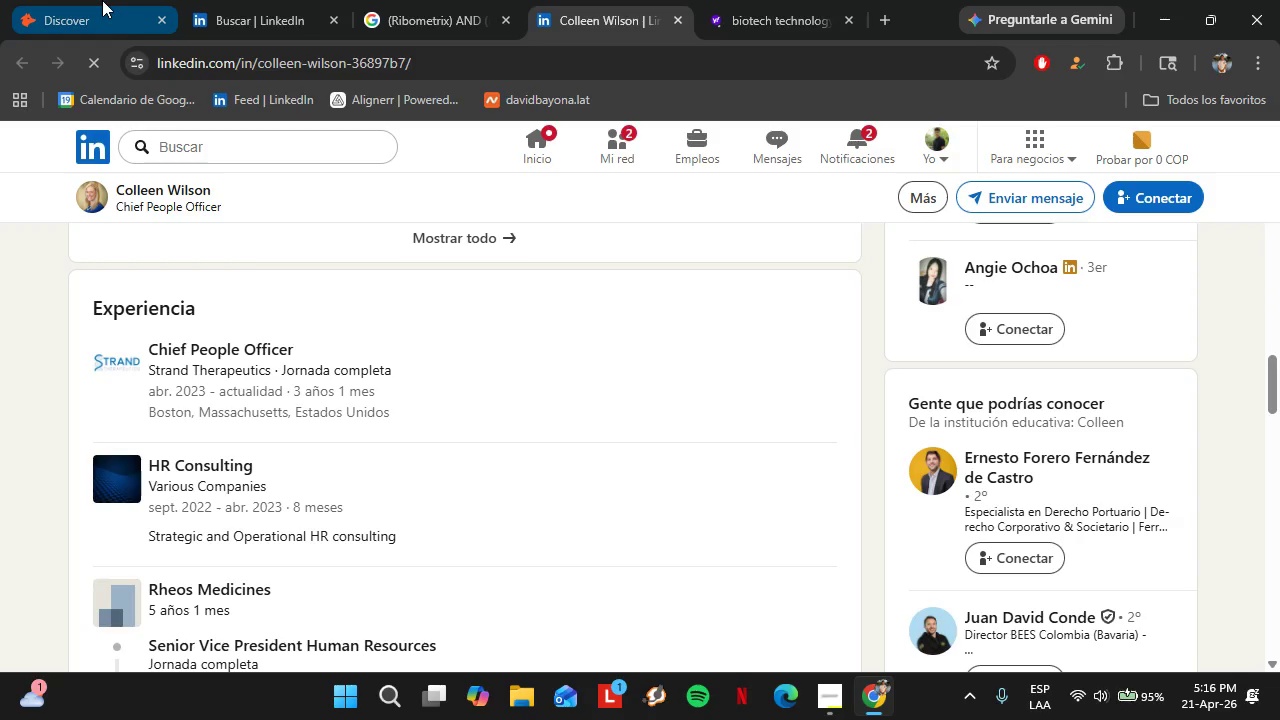 
left_click([102, 0])
 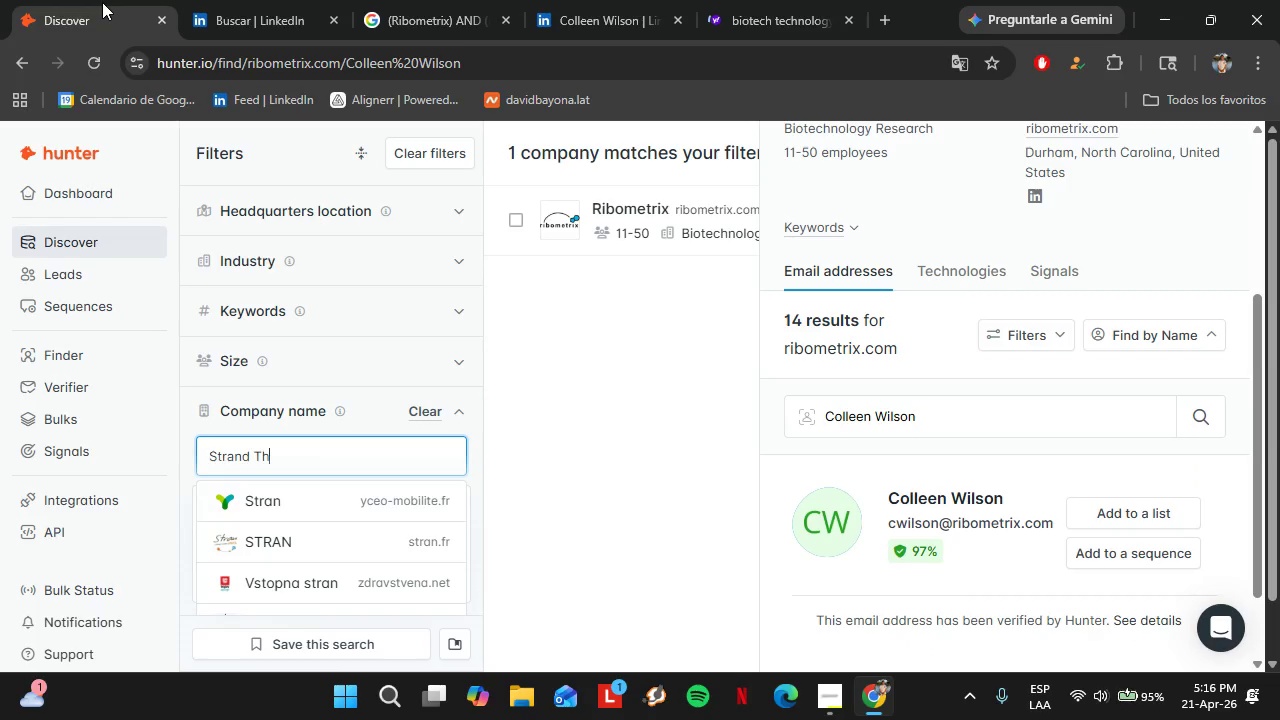 
type(era)
 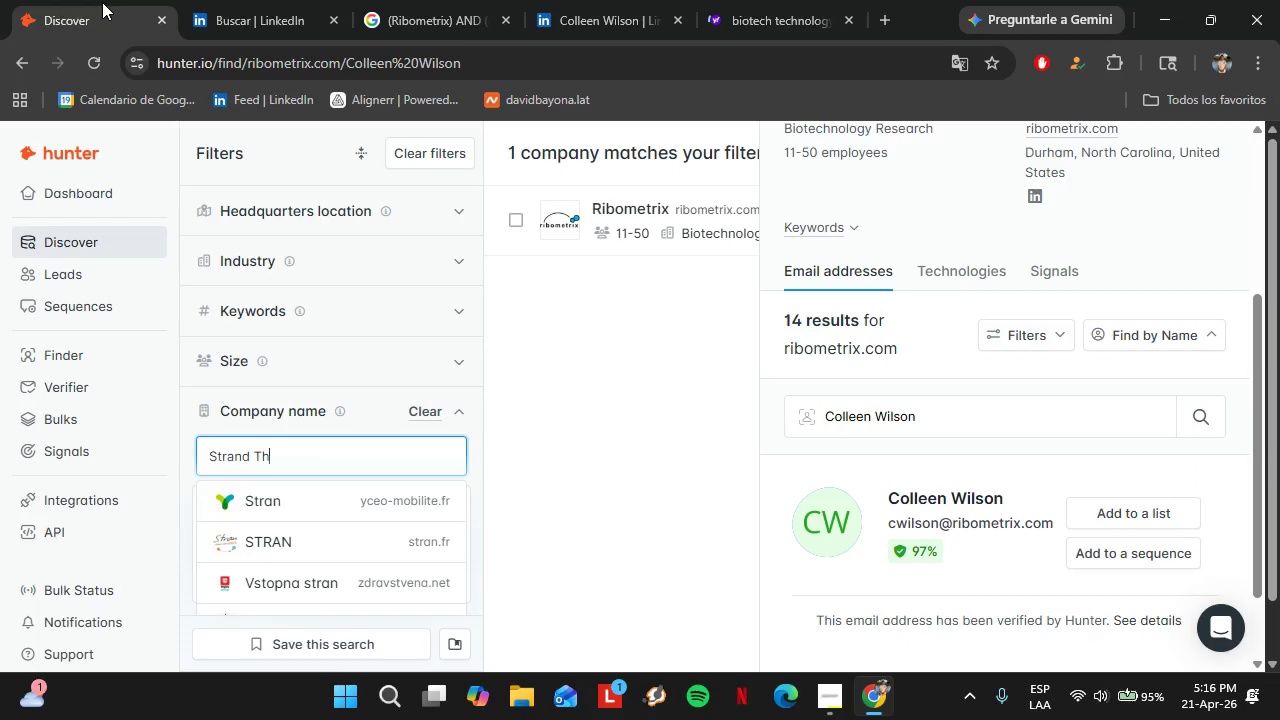 
type(pe)
 